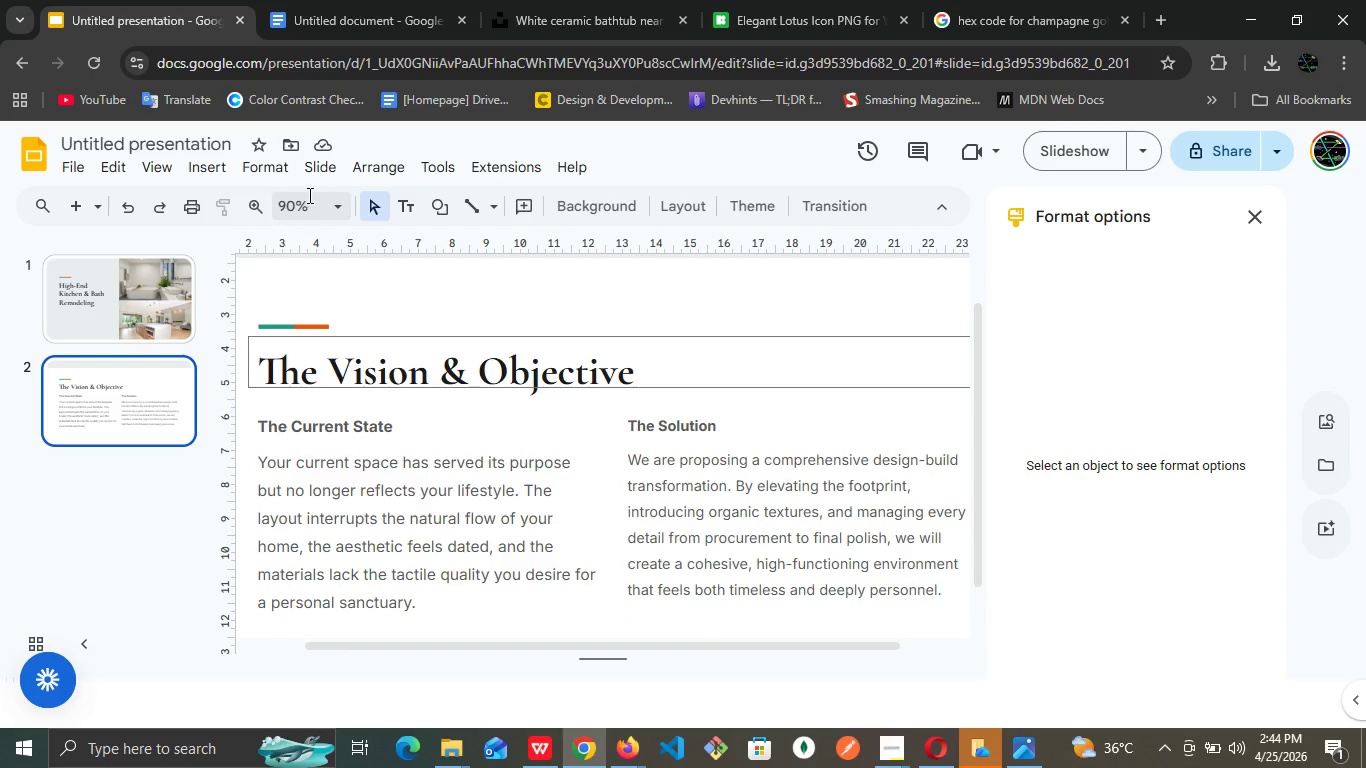 
left_click([340, 214])
 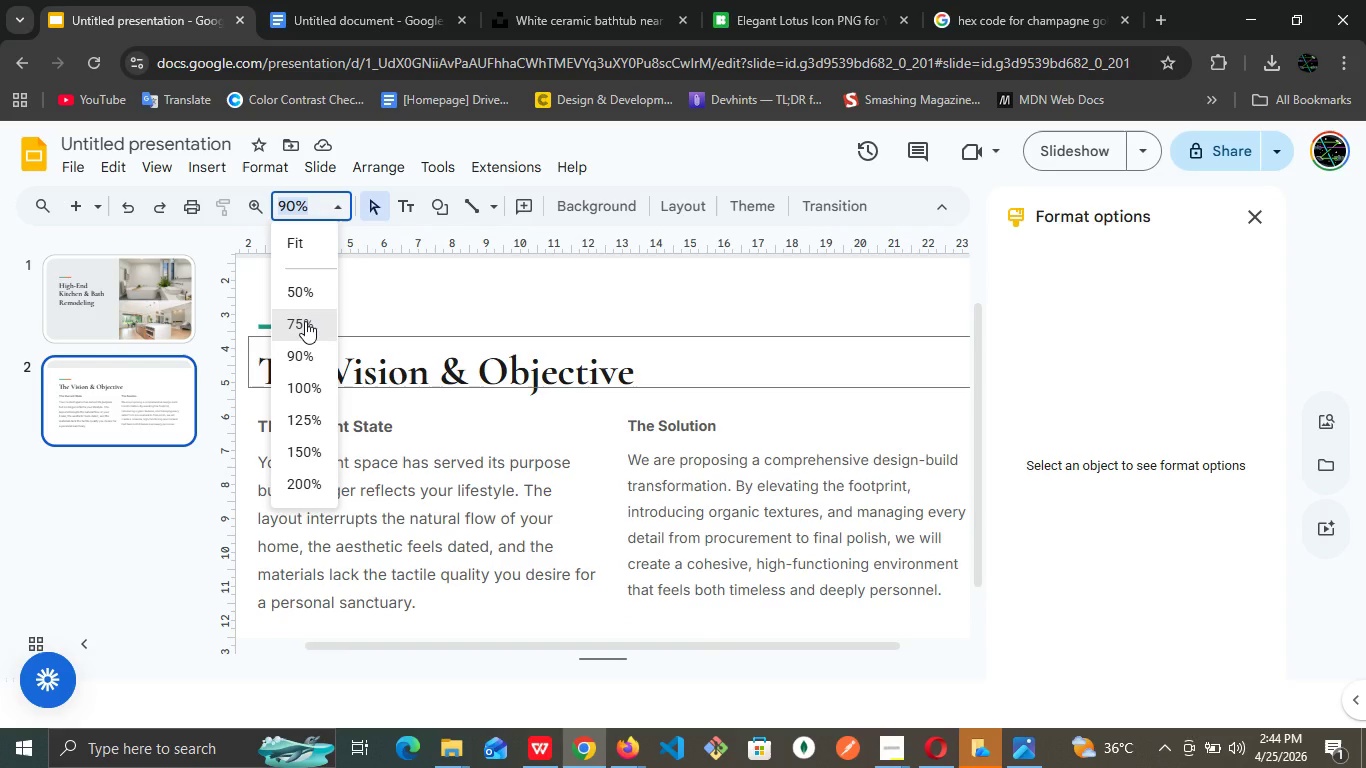 
left_click([305, 321])
 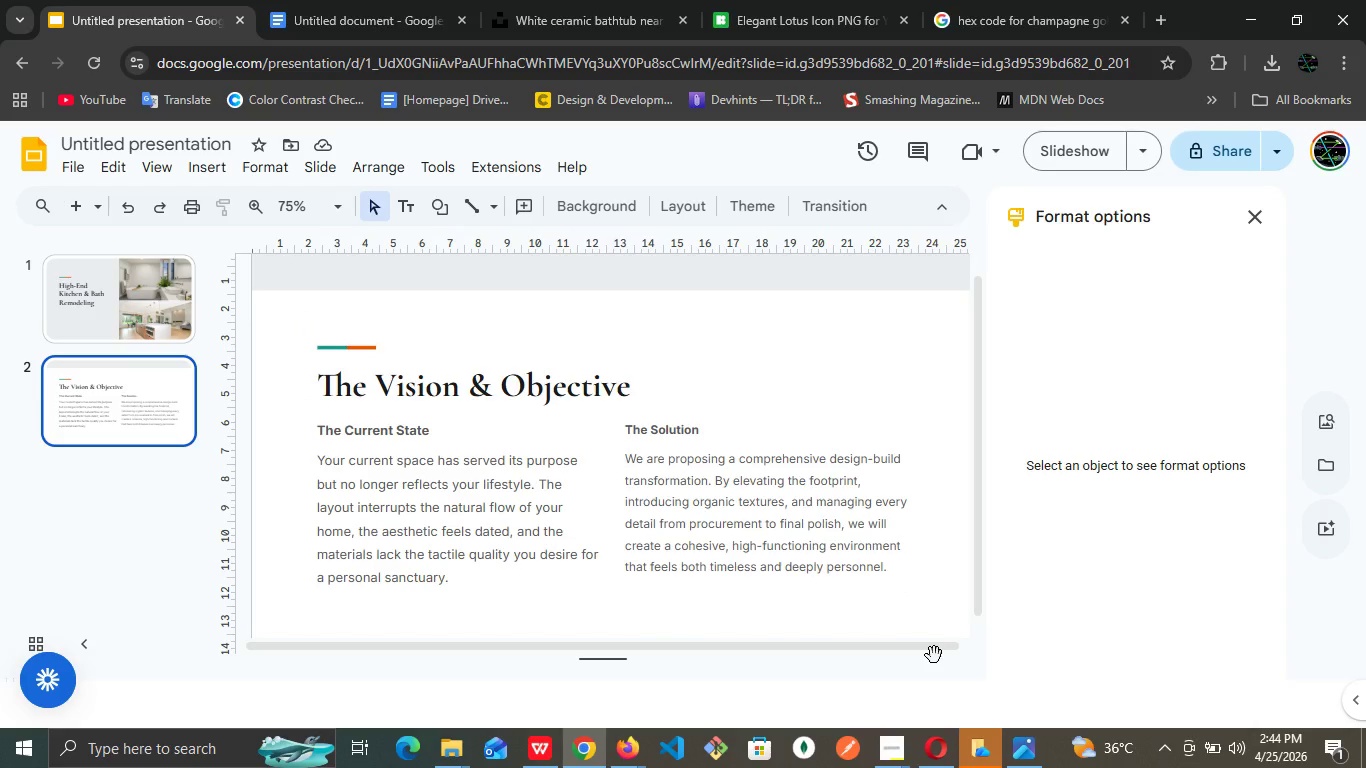 
left_click_drag(start_coordinate=[934, 639], to_coordinate=[892, 645])
 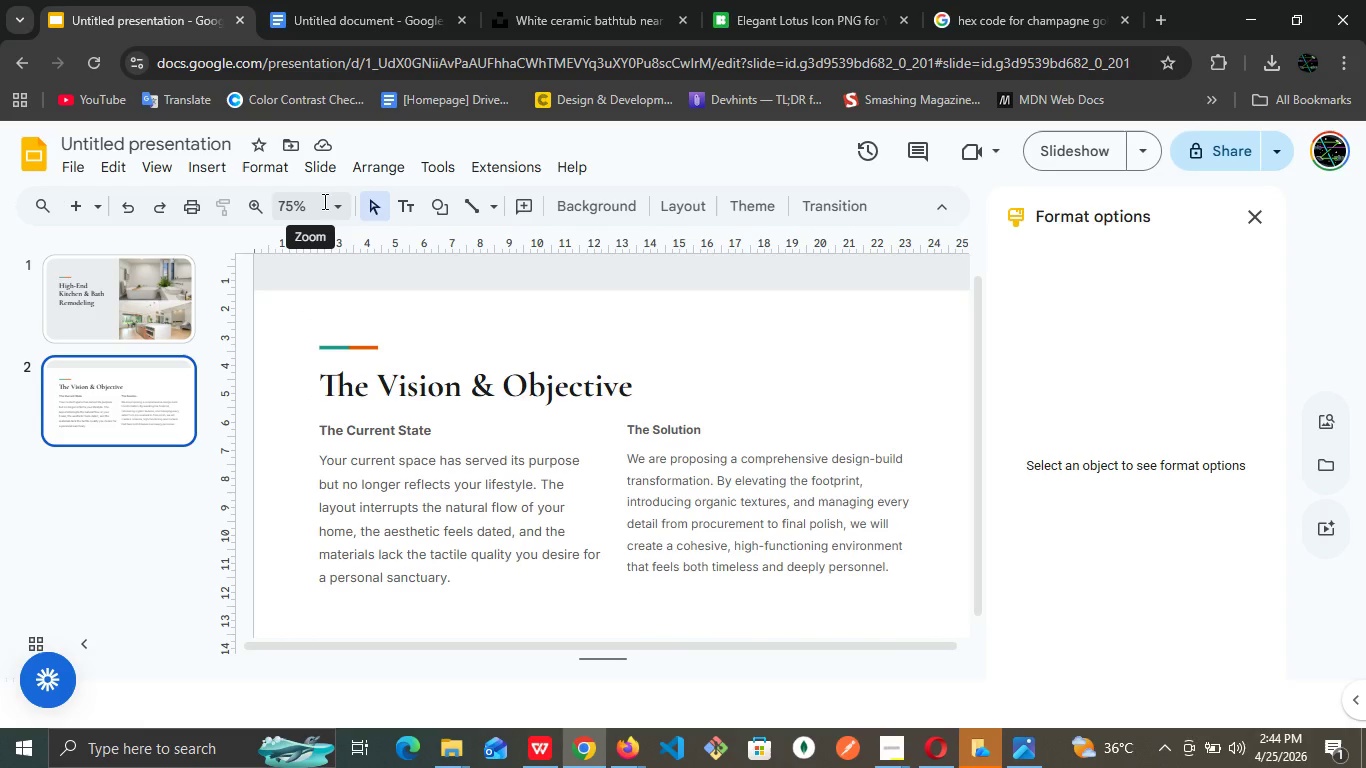 
left_click([341, 206])
 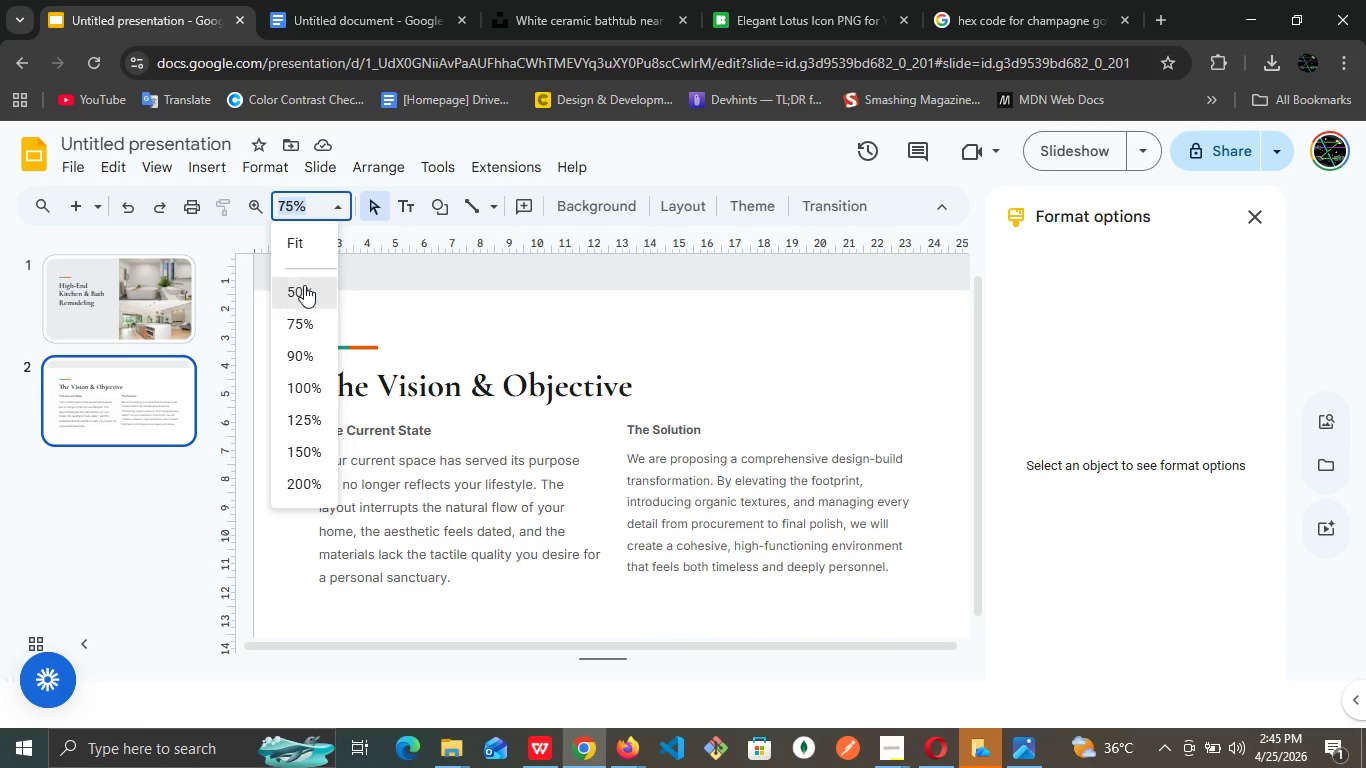 
left_click([304, 286])
 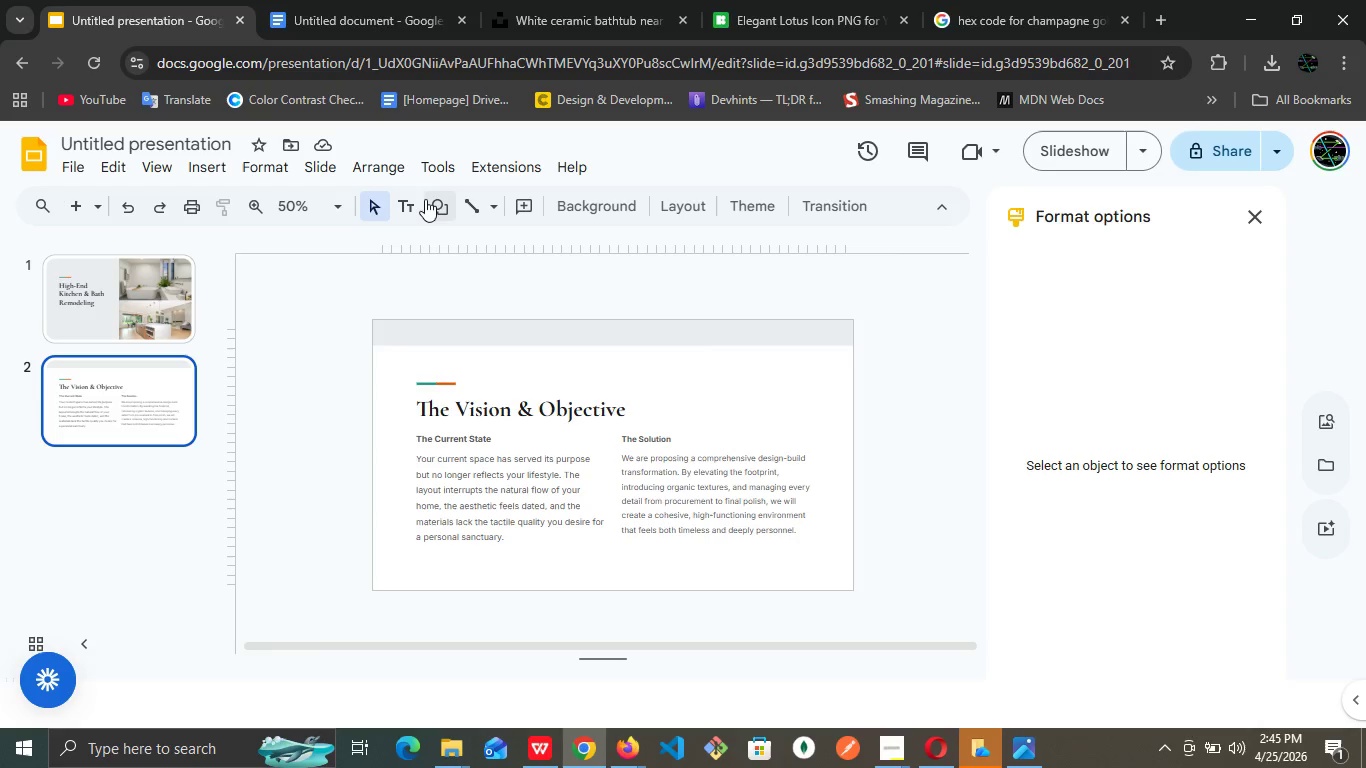 
left_click([404, 212])
 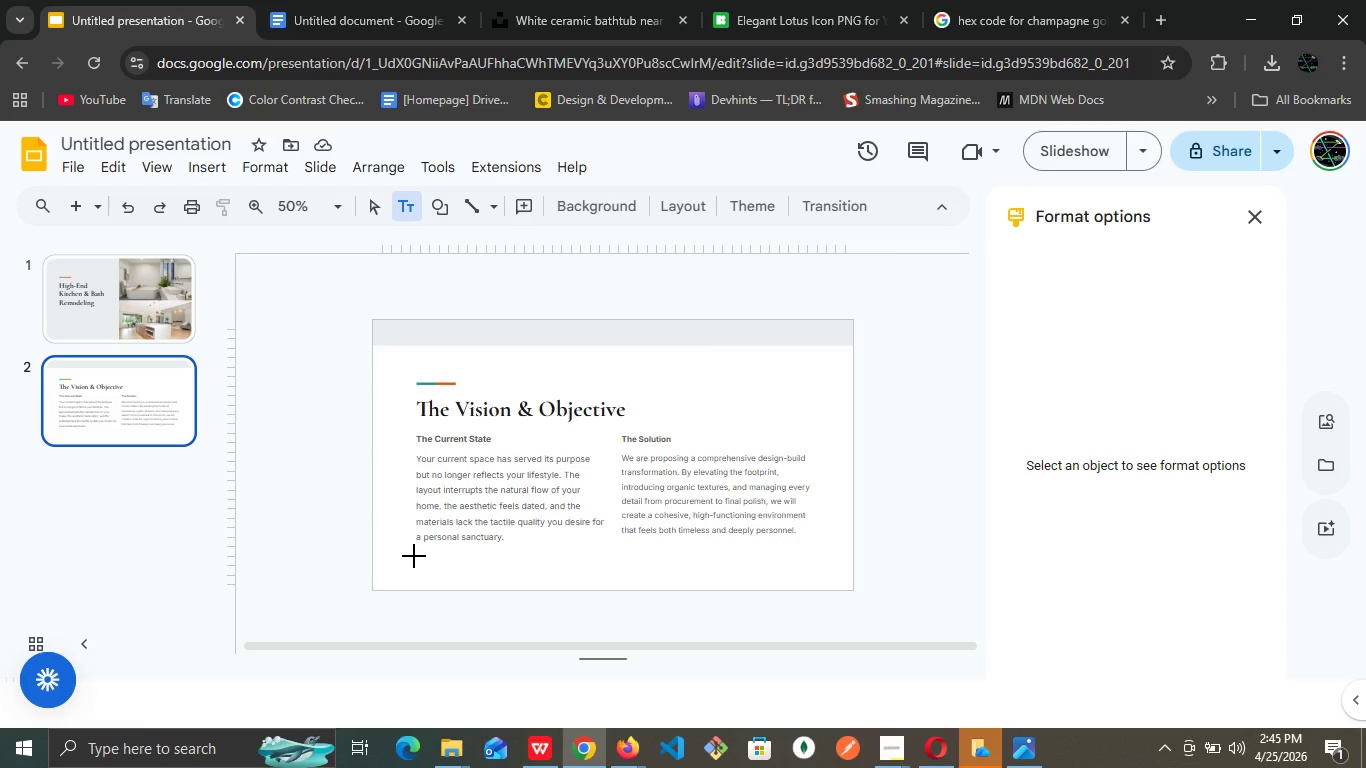 
left_click_drag(start_coordinate=[418, 560], to_coordinate=[810, 573])
 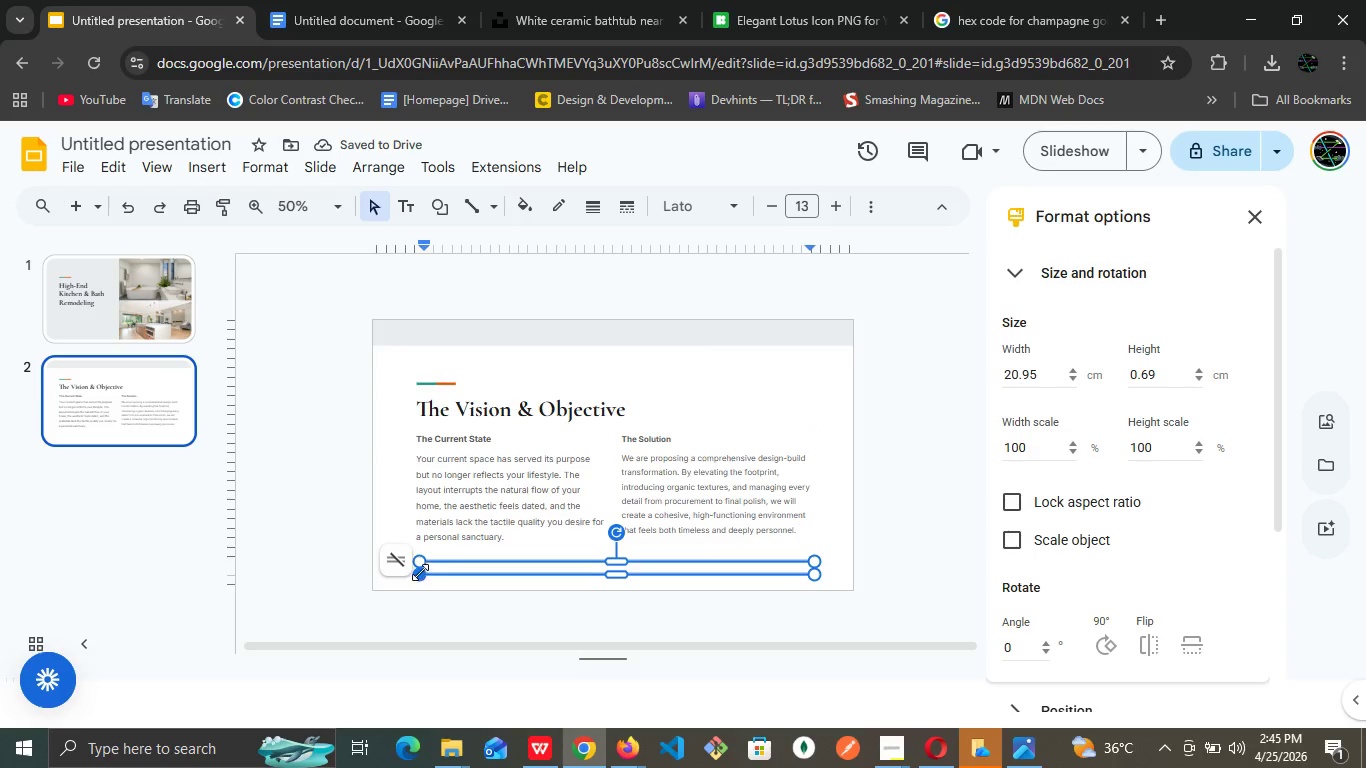 
left_click_drag(start_coordinate=[418, 569], to_coordinate=[410, 575])
 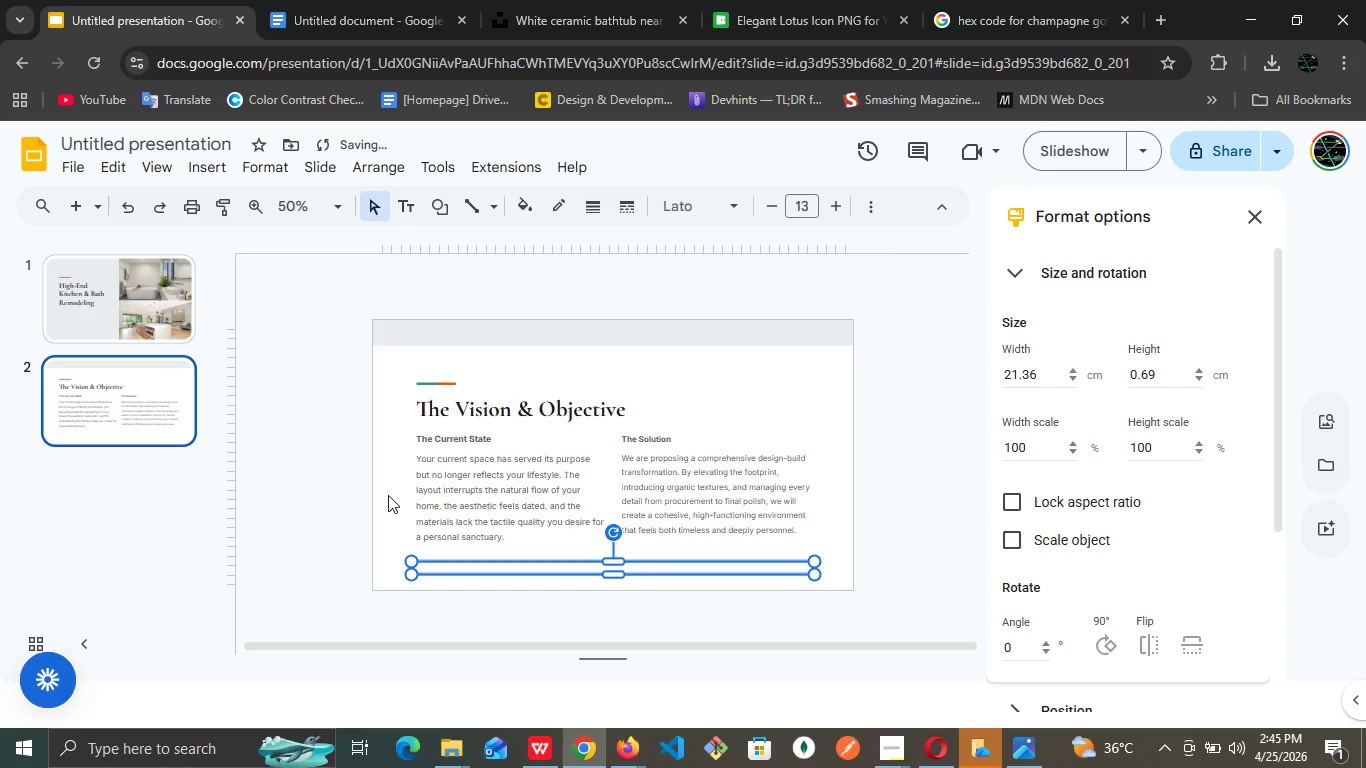 
left_click([388, 494])
 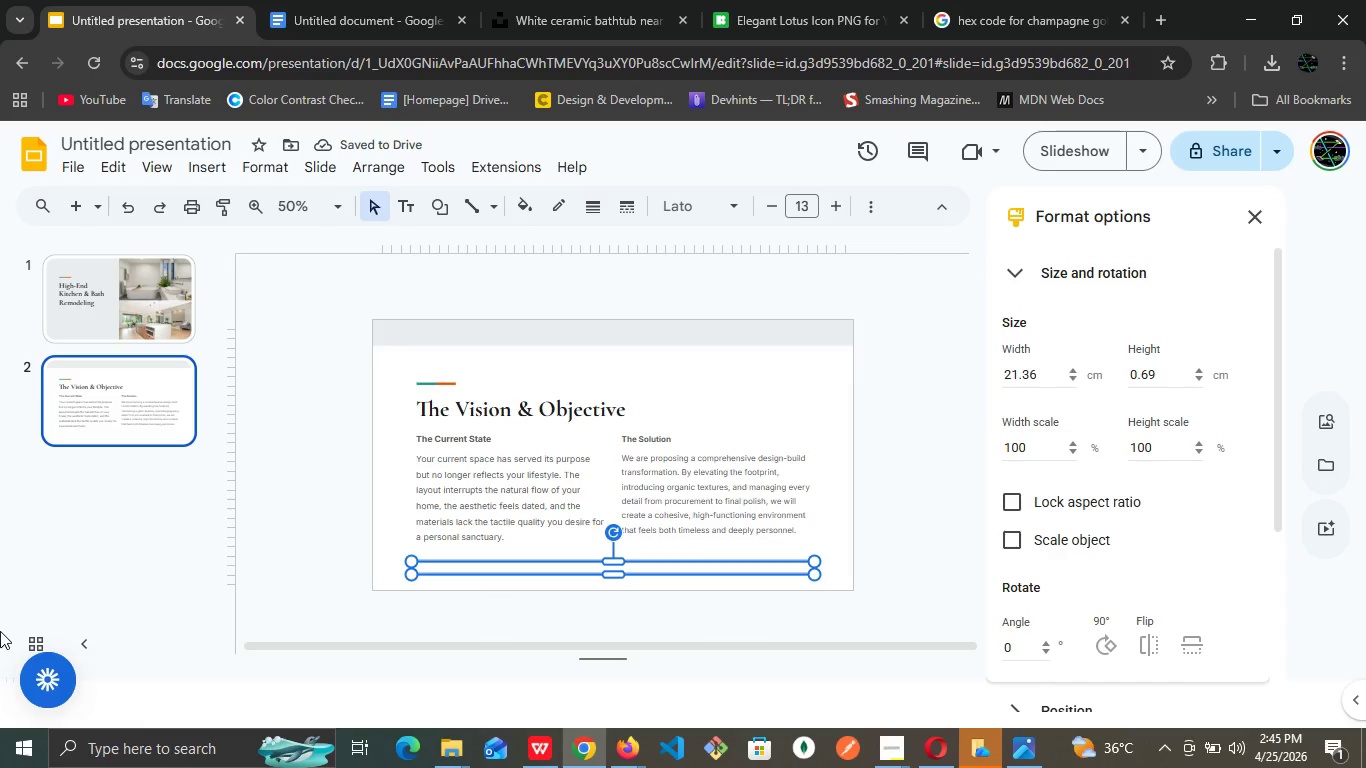 
key(ArrowRight)
 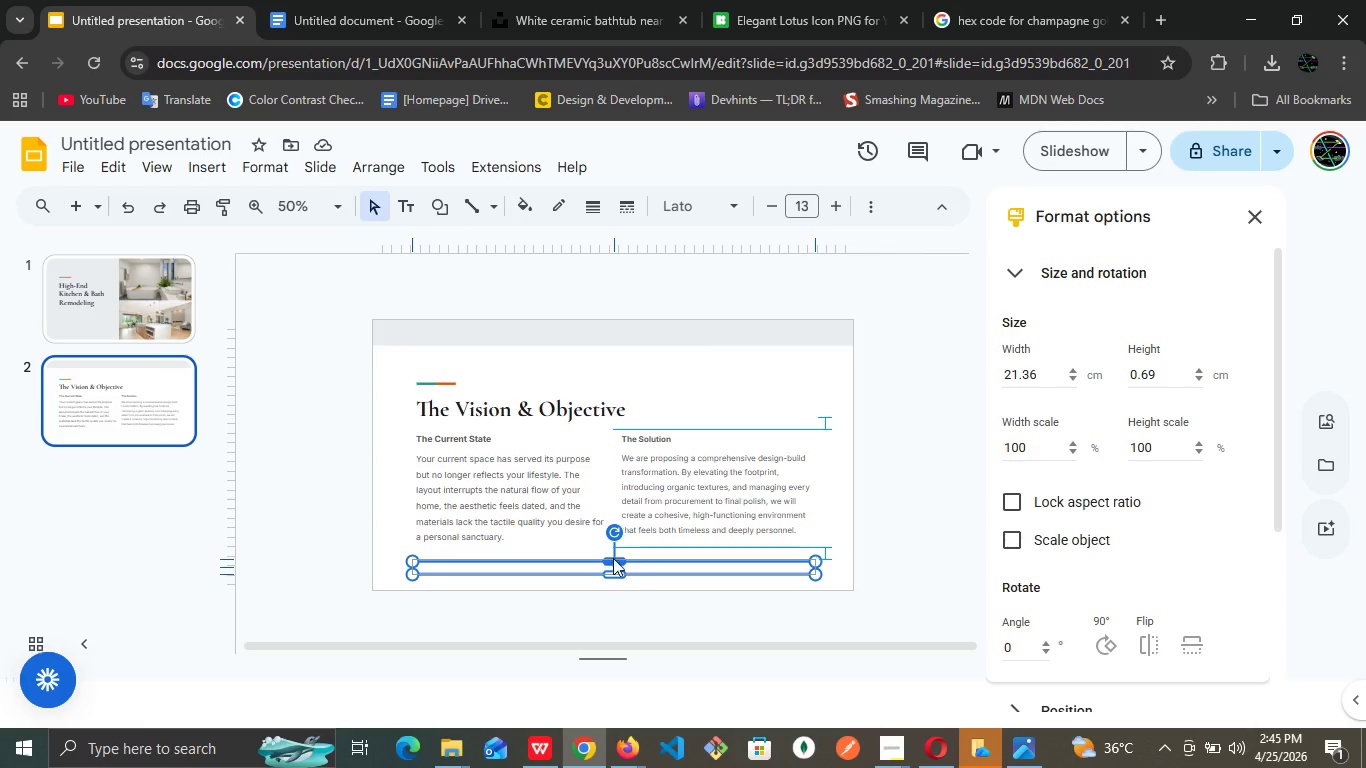 
wait(11.64)
 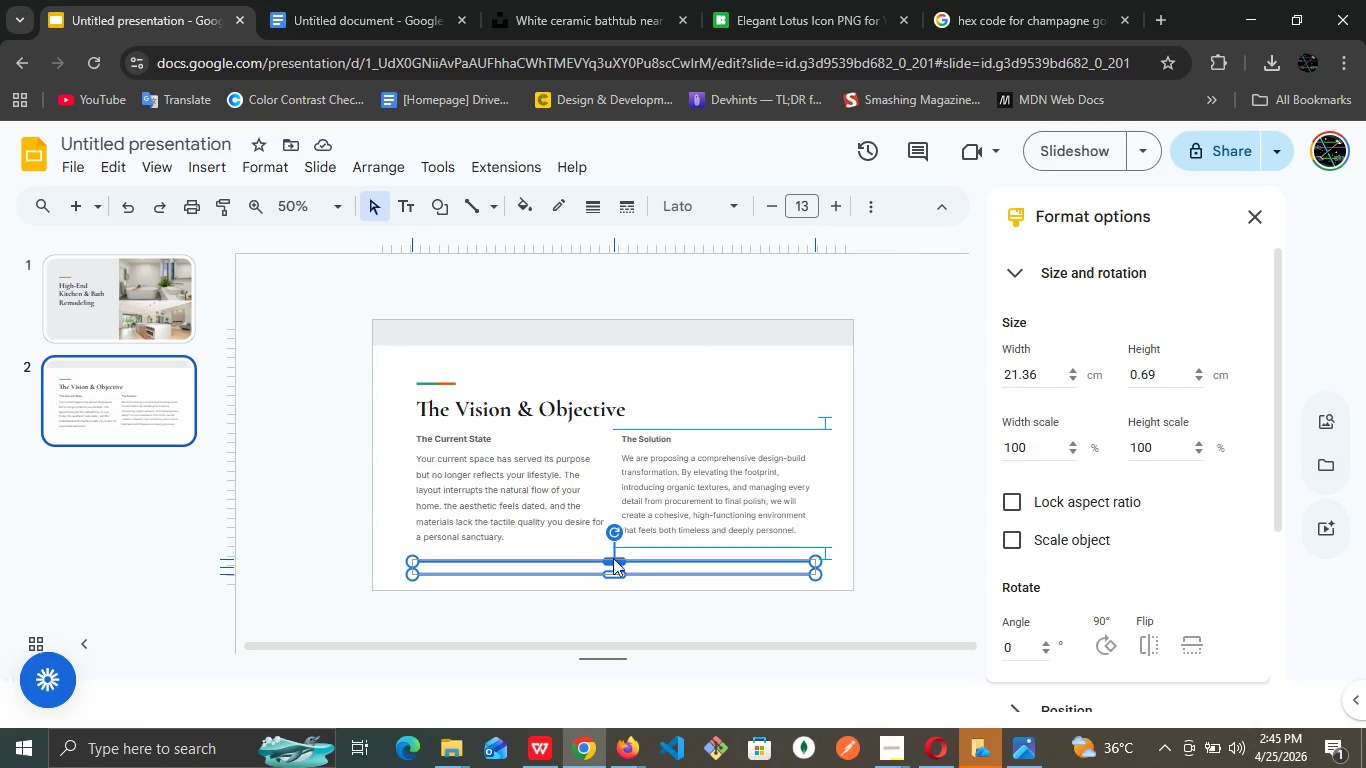 
left_click([614, 602])
 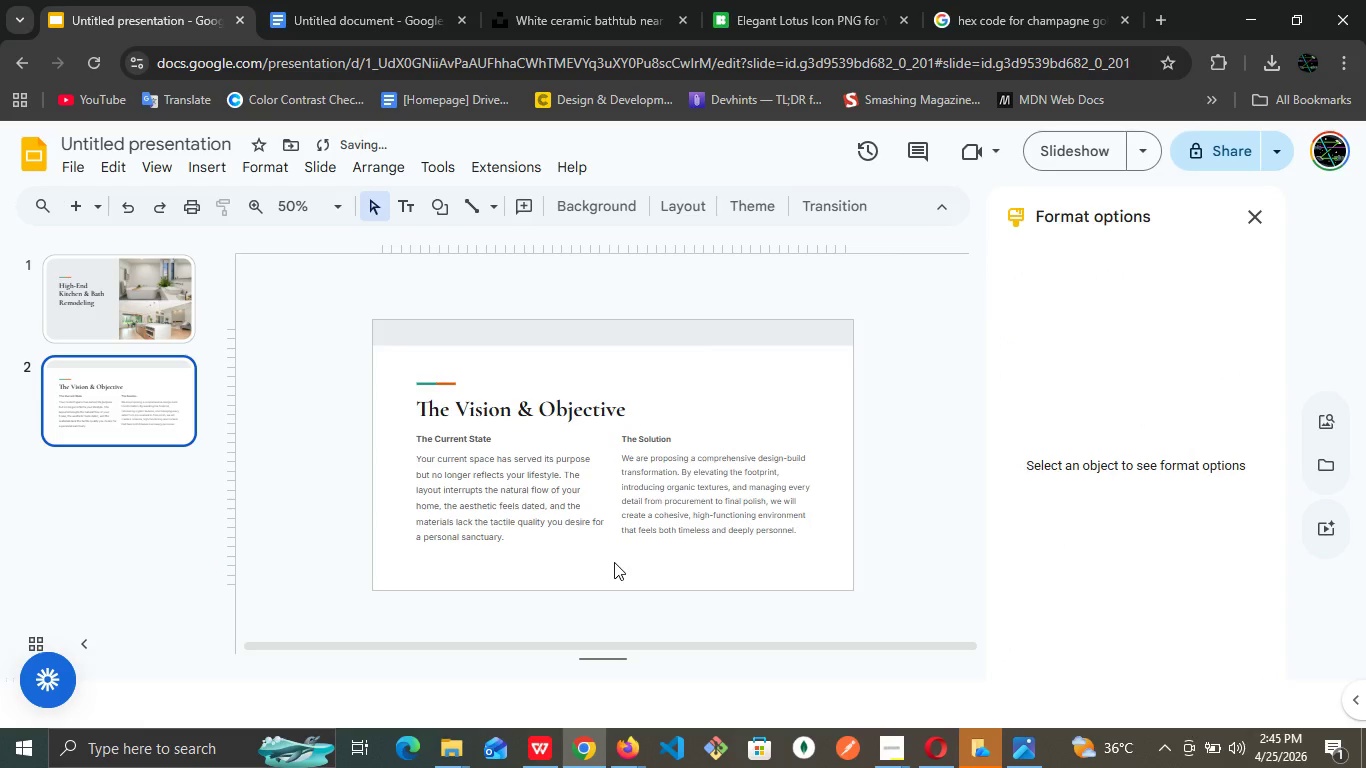 
left_click([614, 562])
 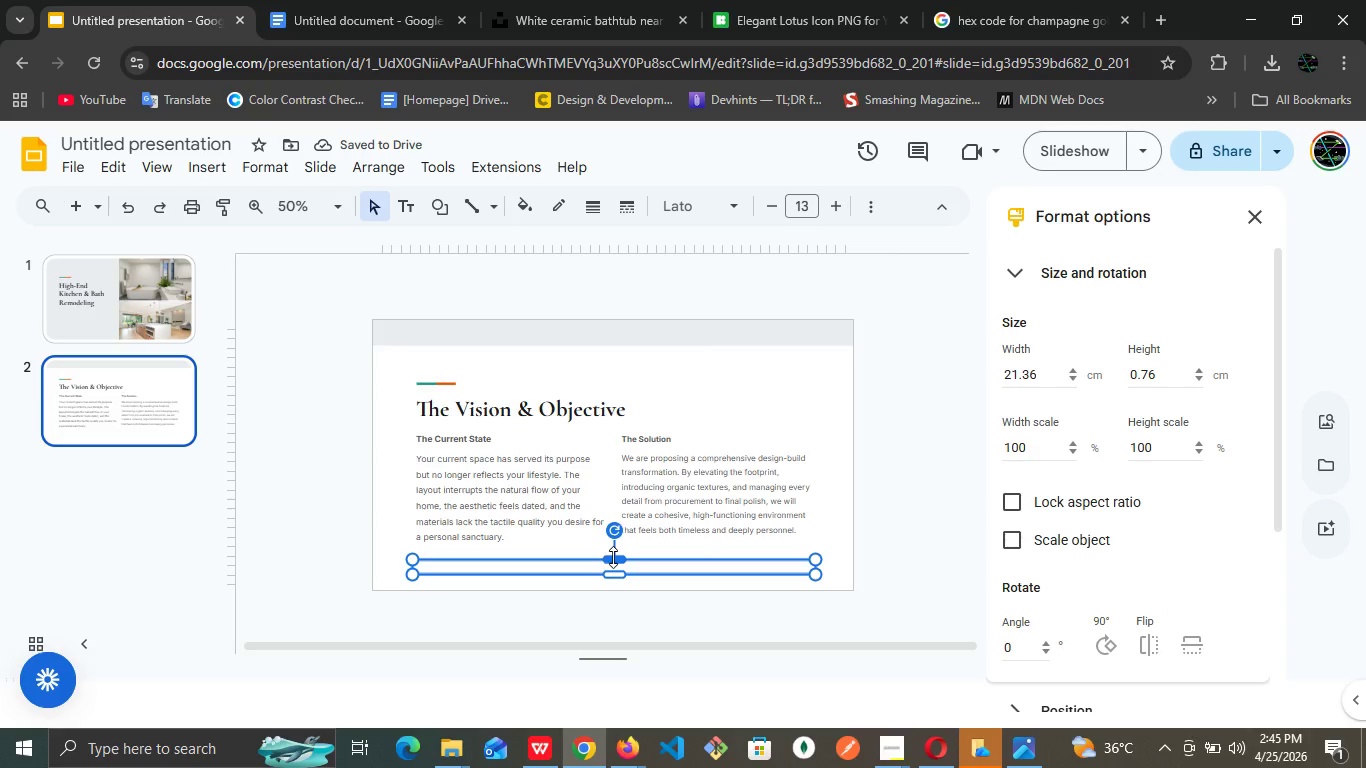 
left_click_drag(start_coordinate=[613, 557], to_coordinate=[617, 551])
 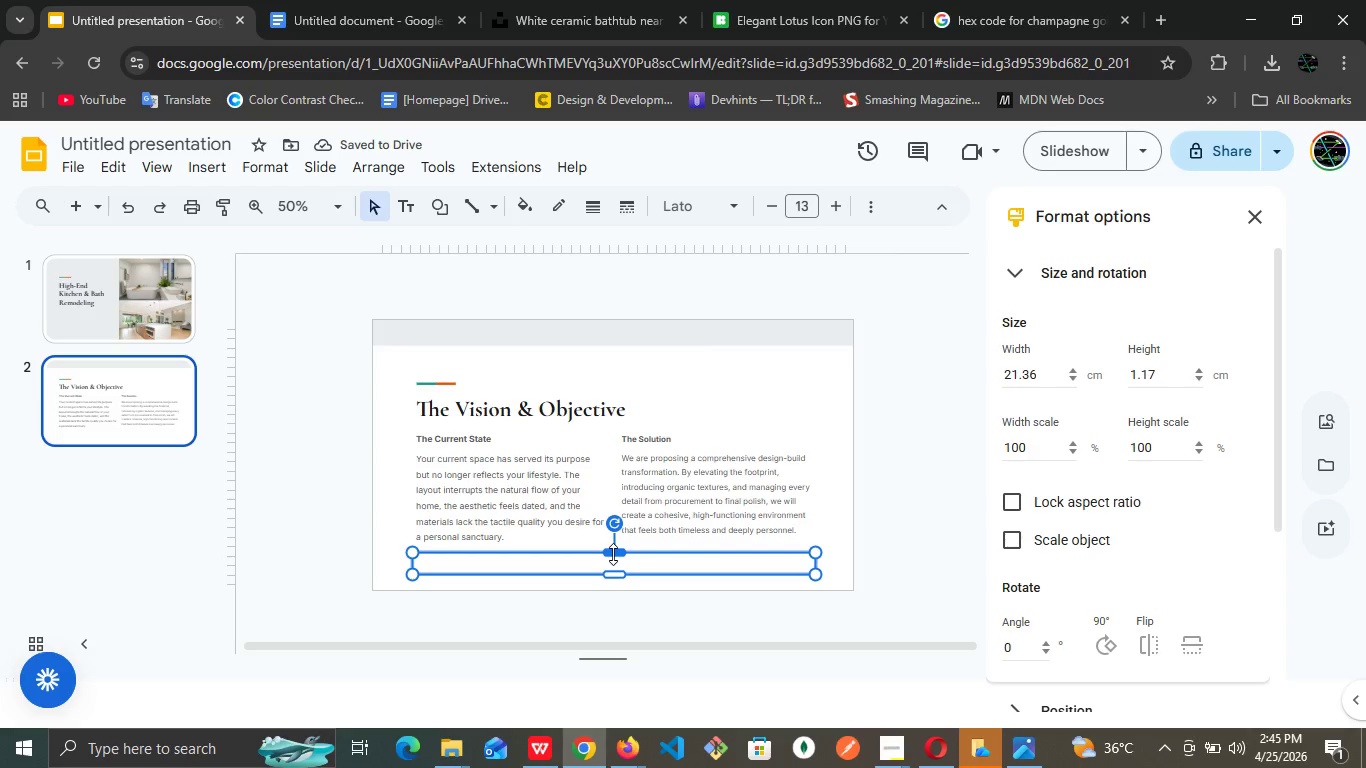 
wait(8.53)
 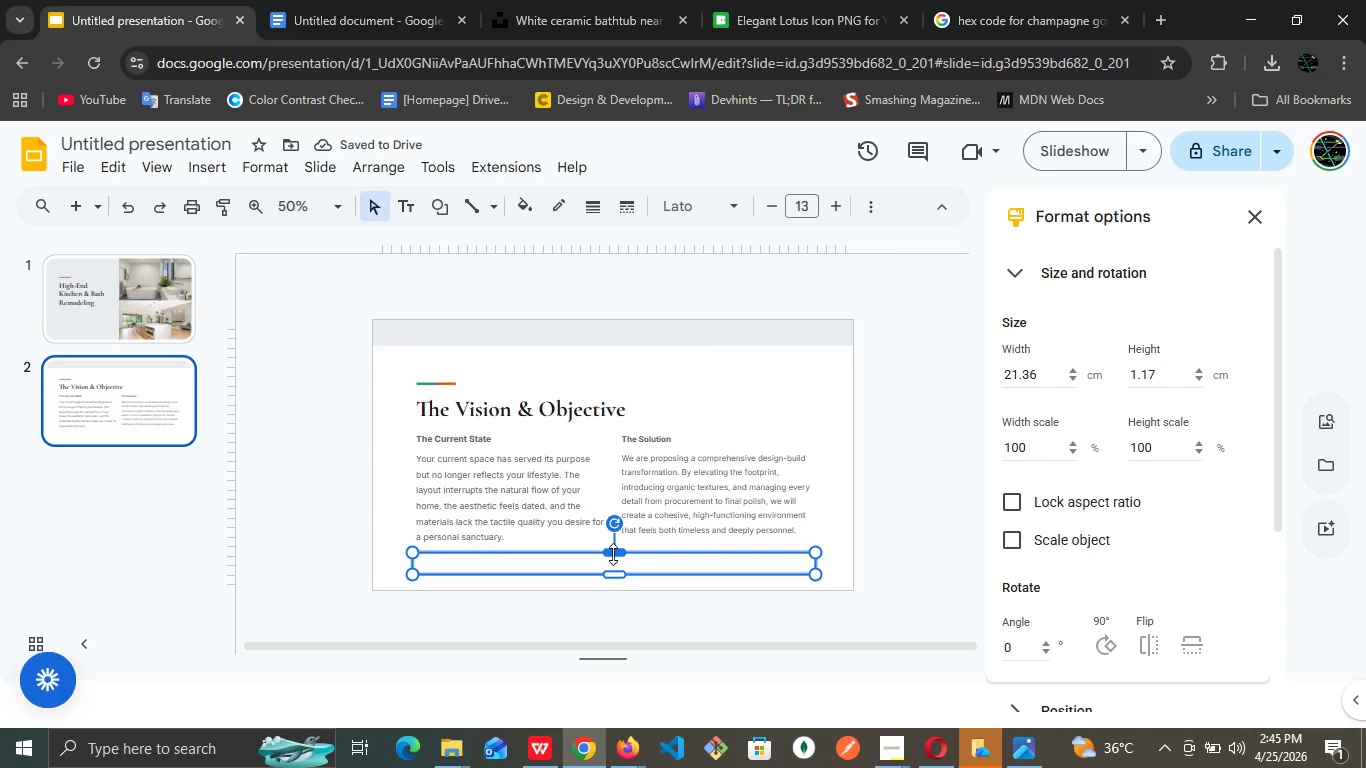 
left_click([554, 561])
 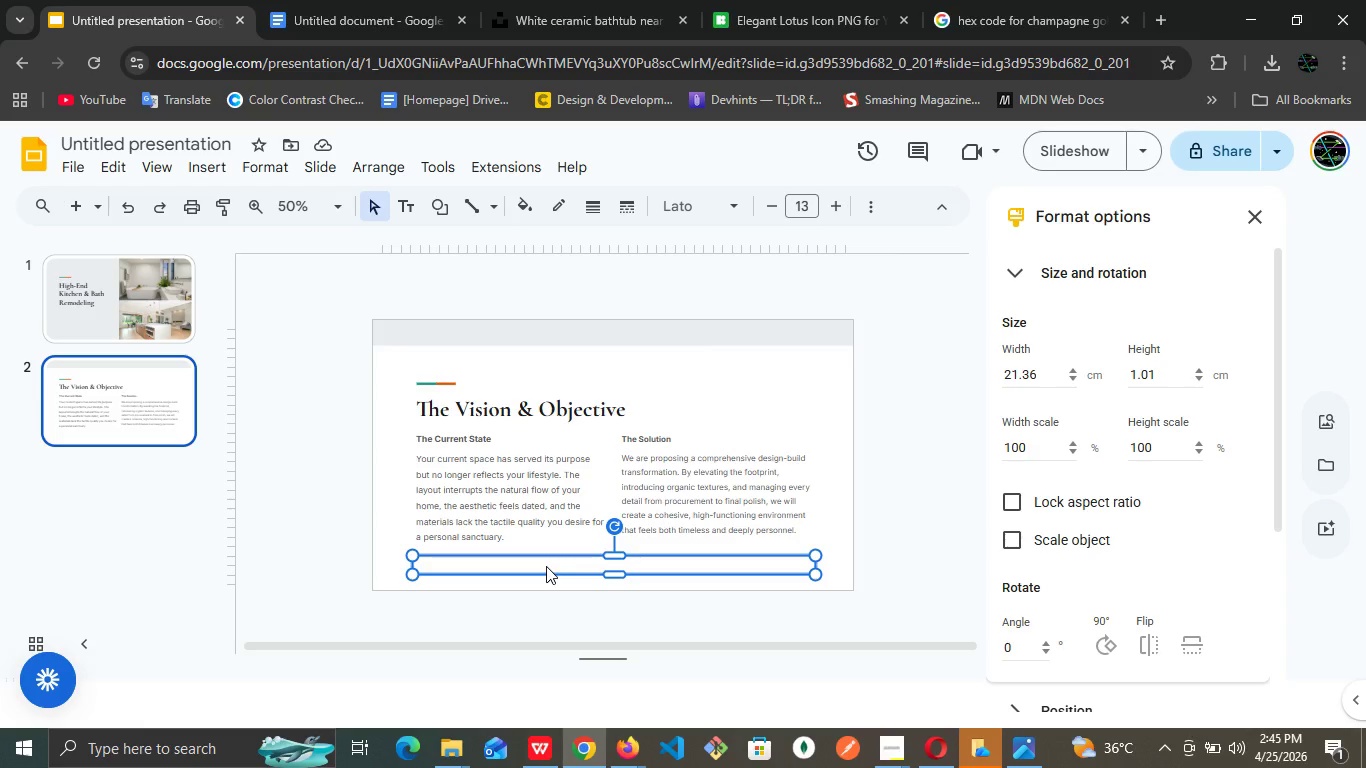 
left_click([546, 566])
 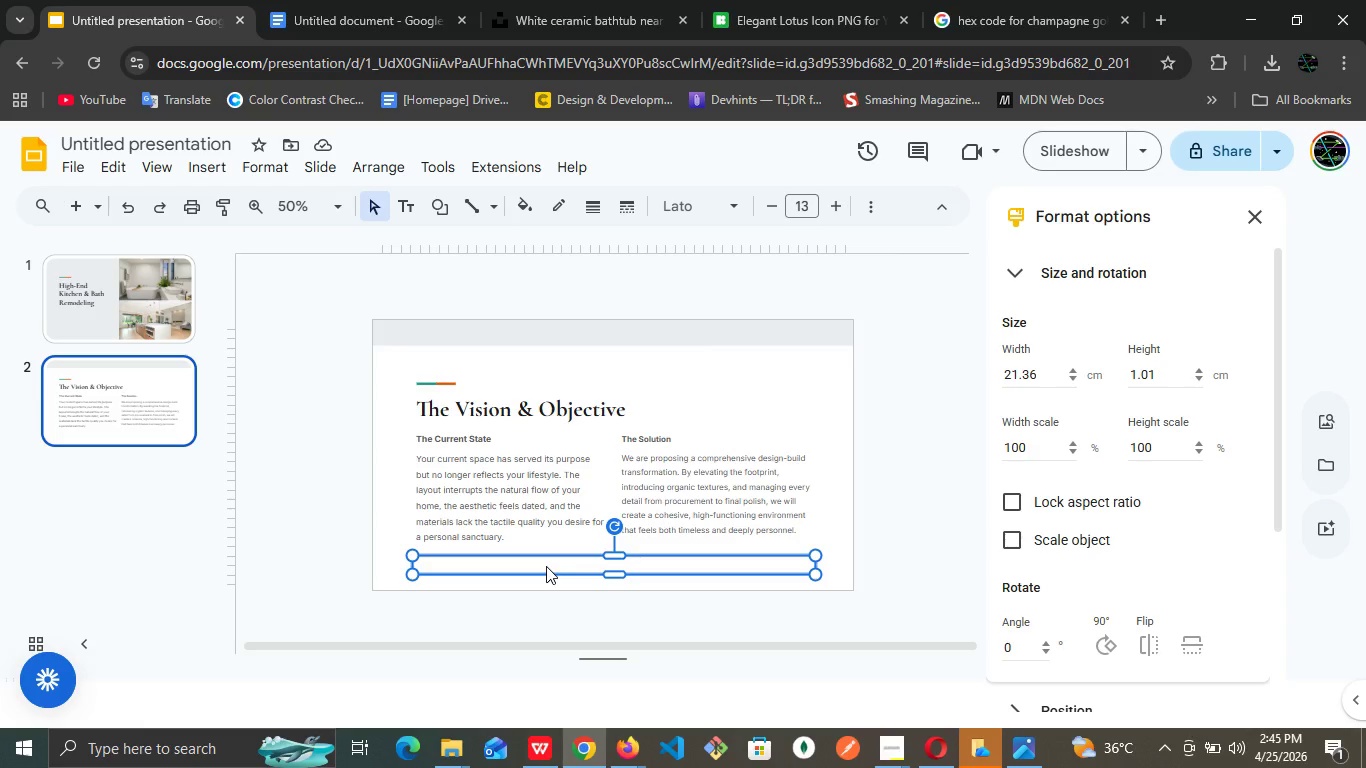 
double_click([546, 566])
 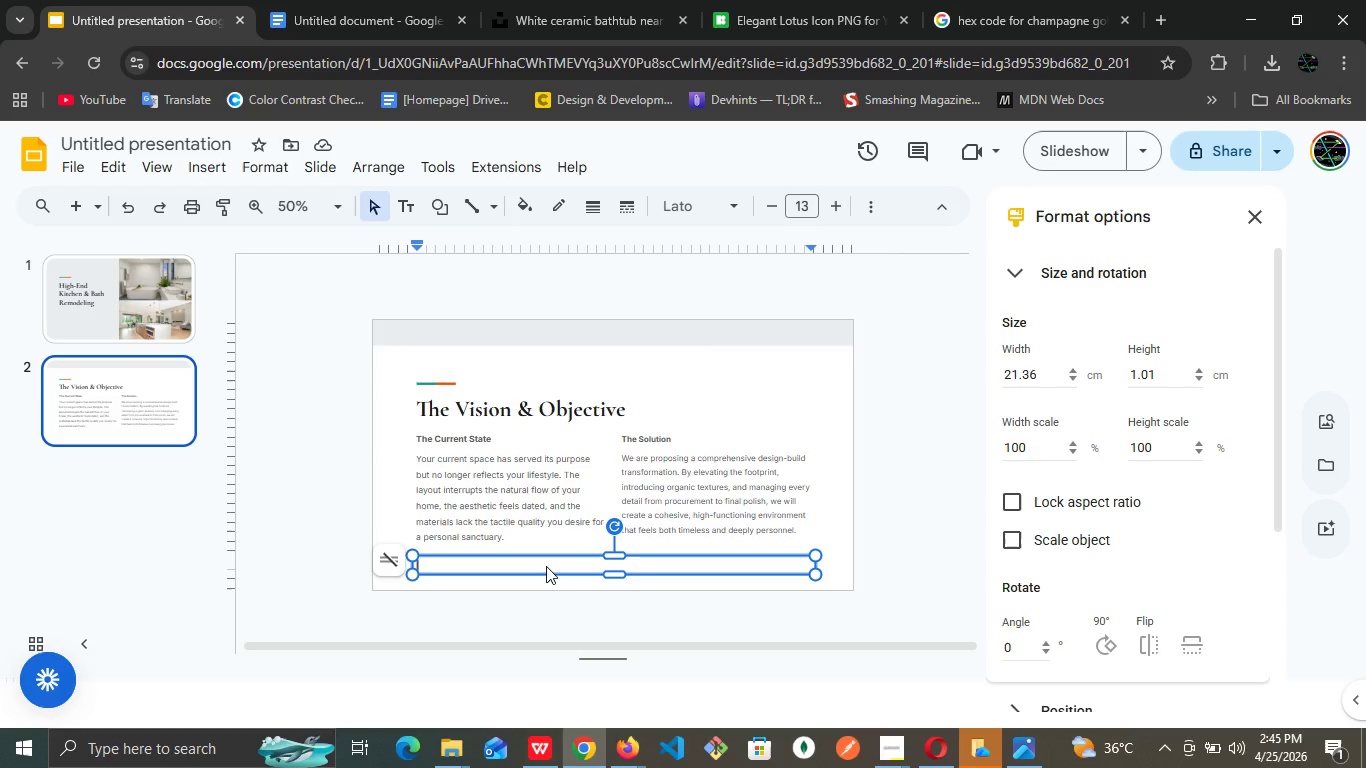 
triple_click([546, 566])
 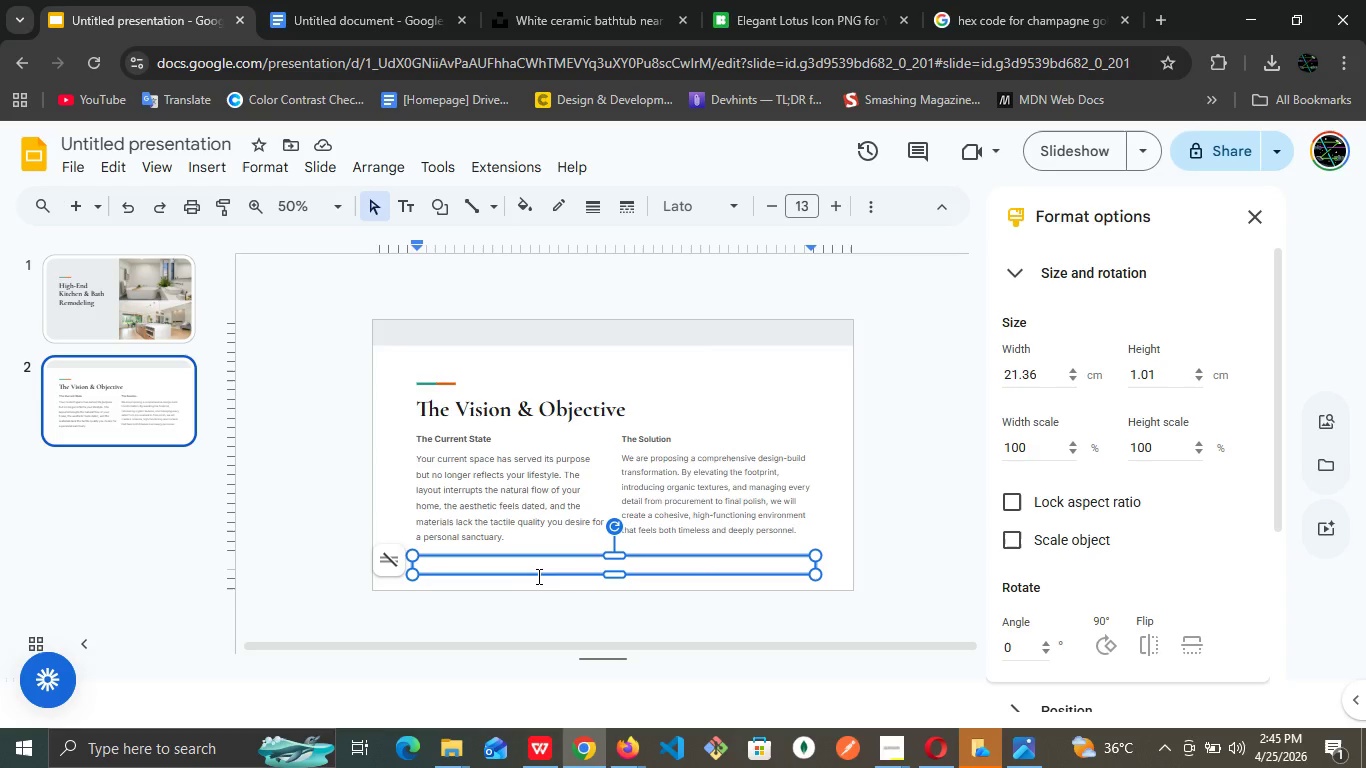 
wait(7.59)
 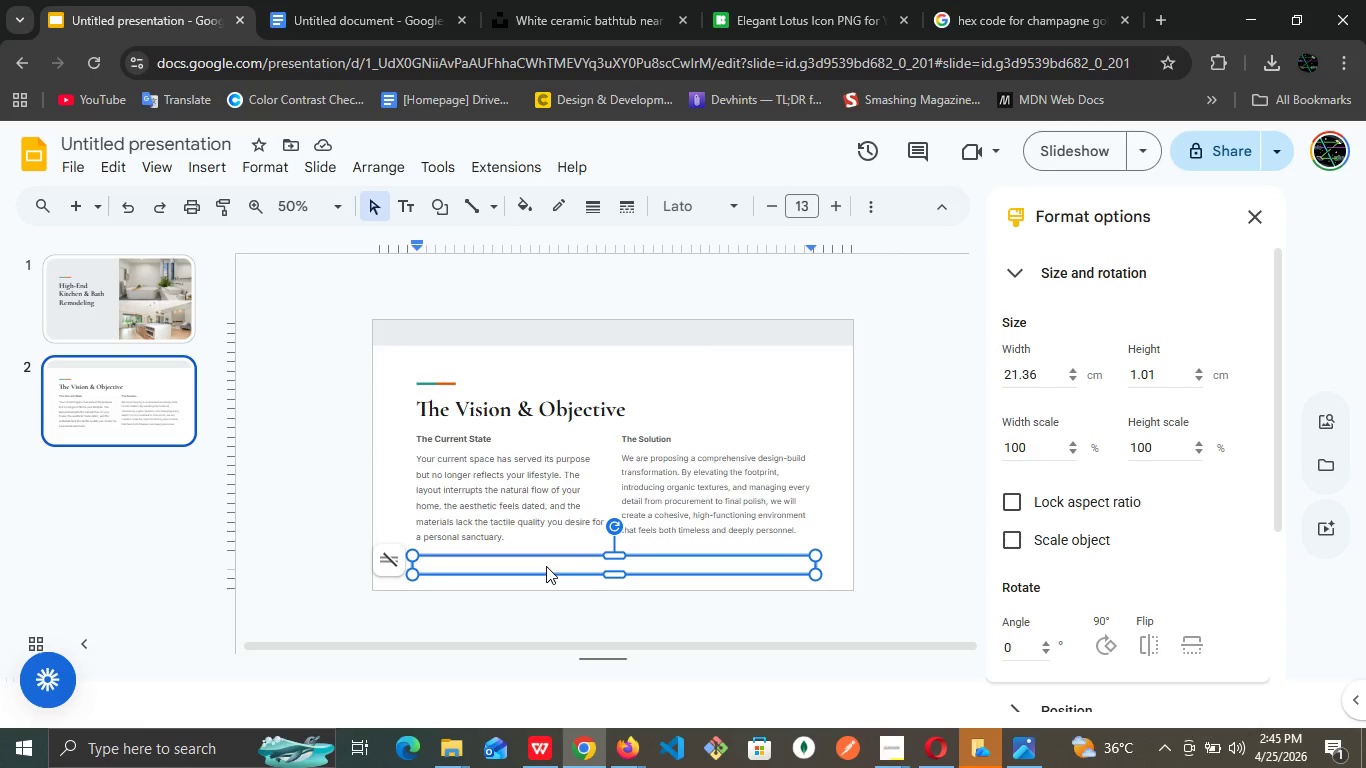 
left_click([336, 212])
 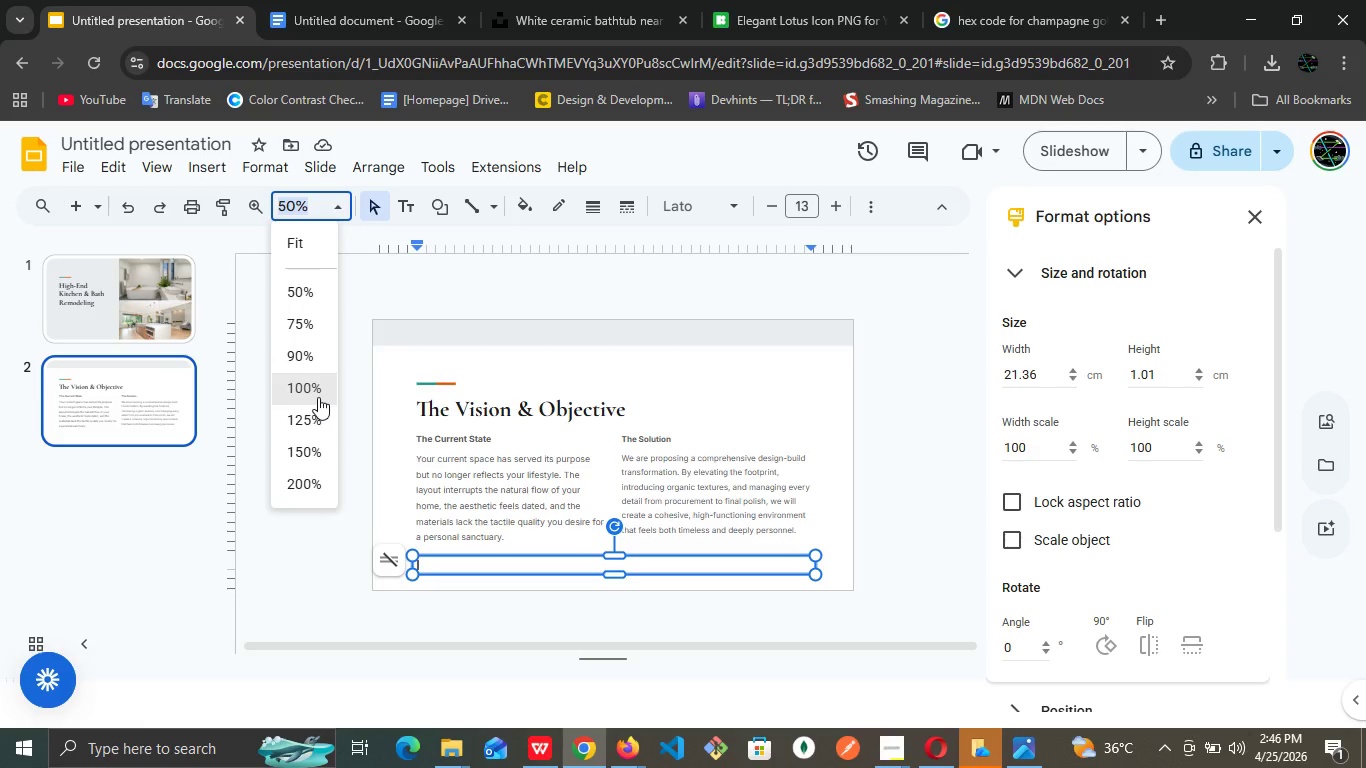 
left_click([318, 397])
 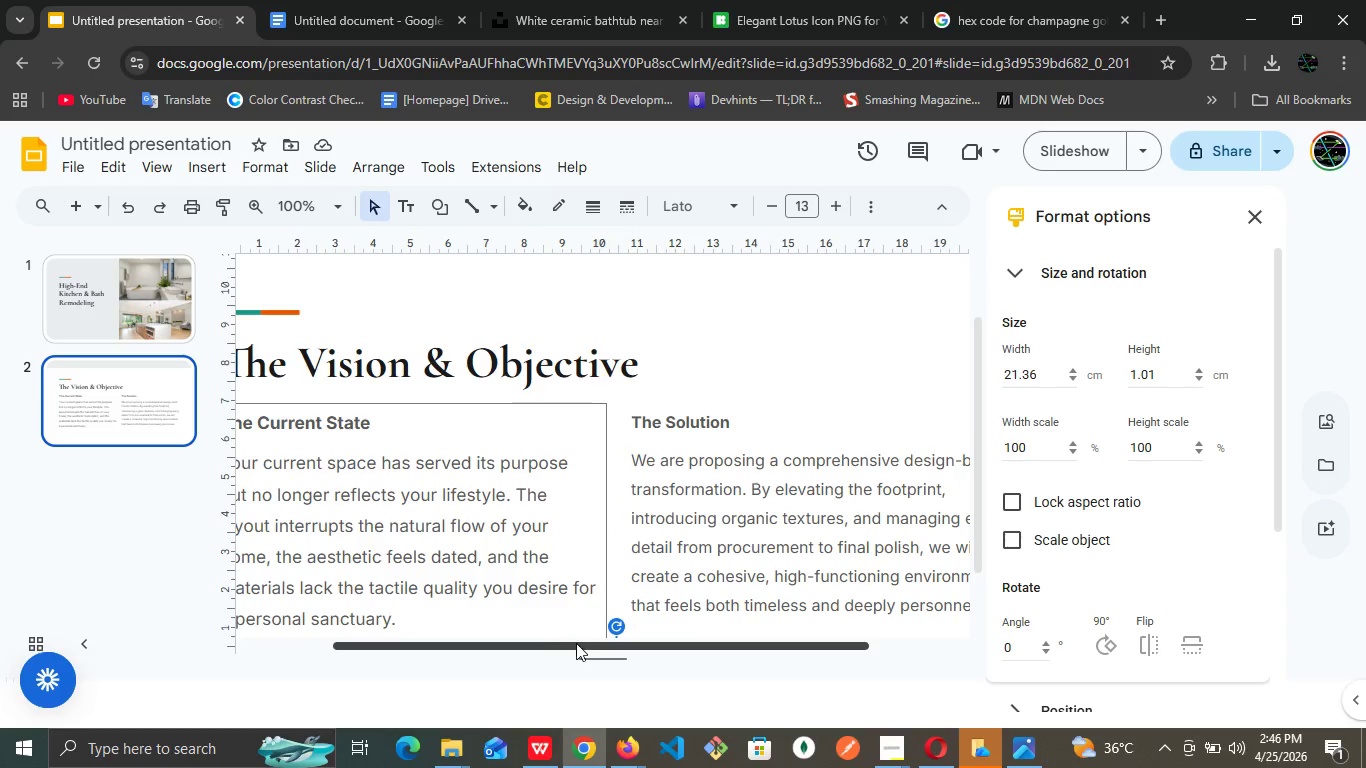 
left_click_drag(start_coordinate=[576, 643], to_coordinate=[393, 669])
 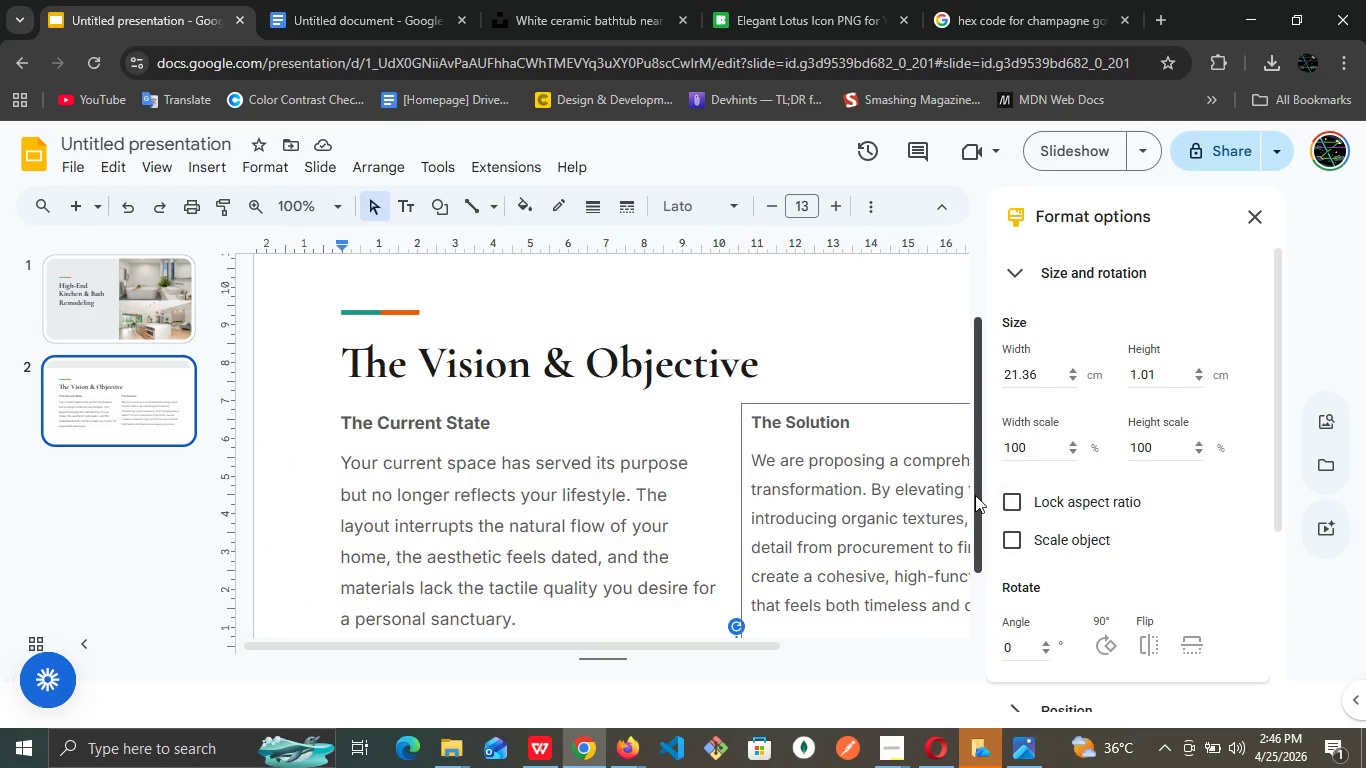 
left_click_drag(start_coordinate=[975, 495], to_coordinate=[977, 583])
 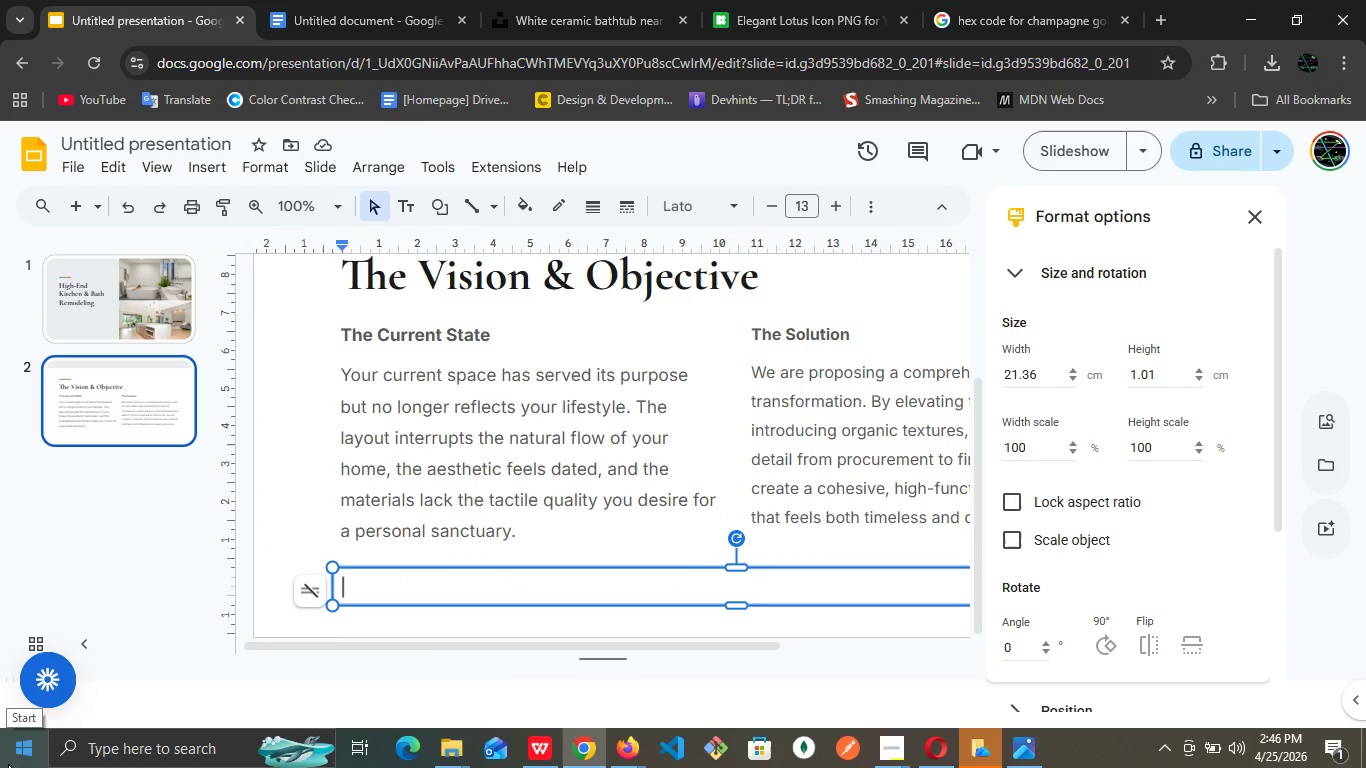 
type(Tr)
key(Backspace)
key(Backspace)
type("Tran)
 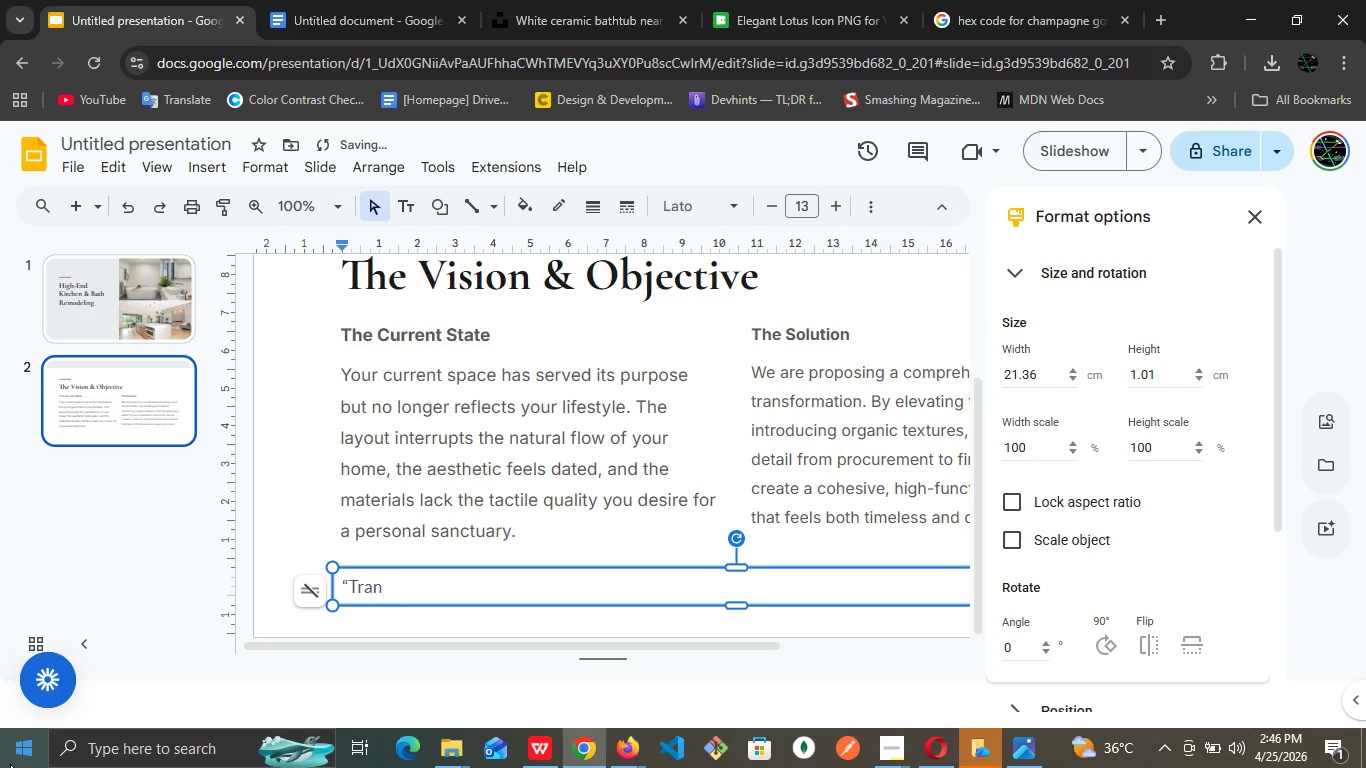 
wait(5.28)
 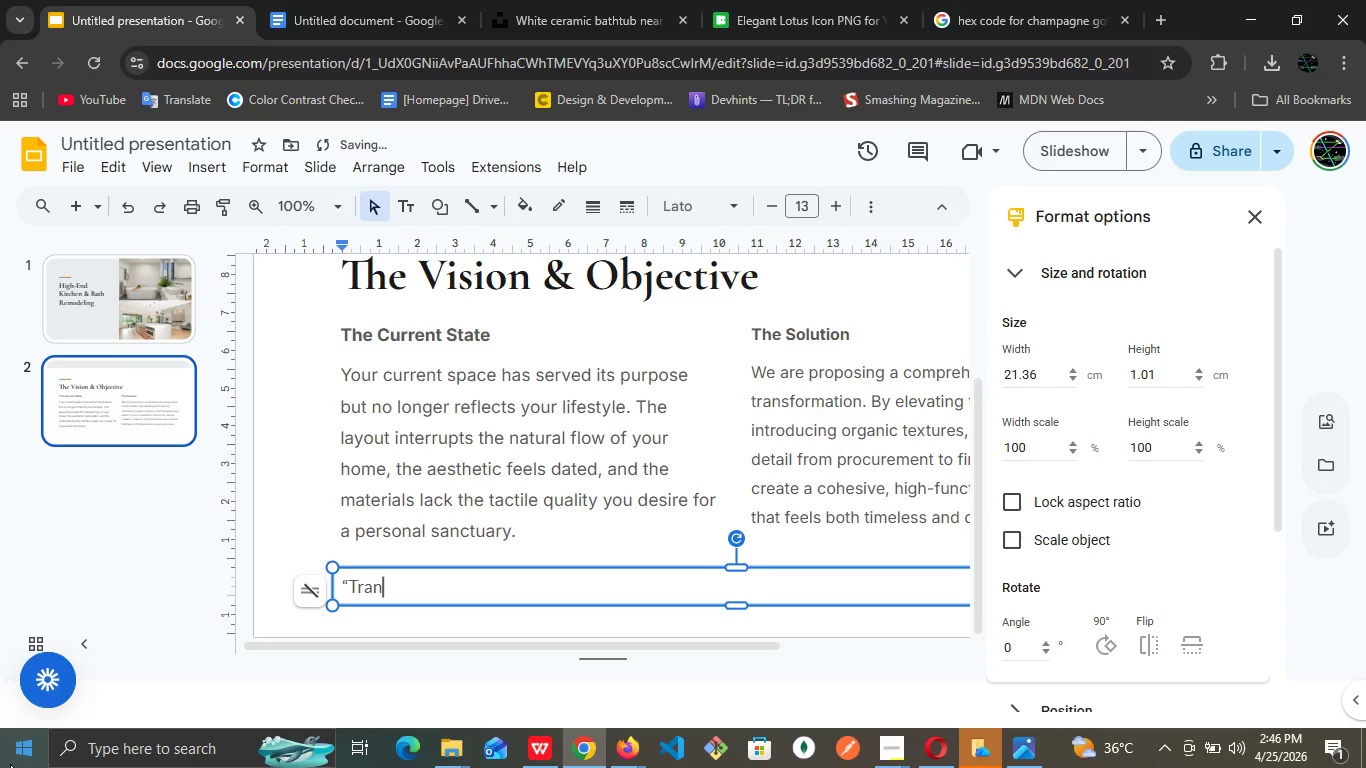 
type(sforming functional )
 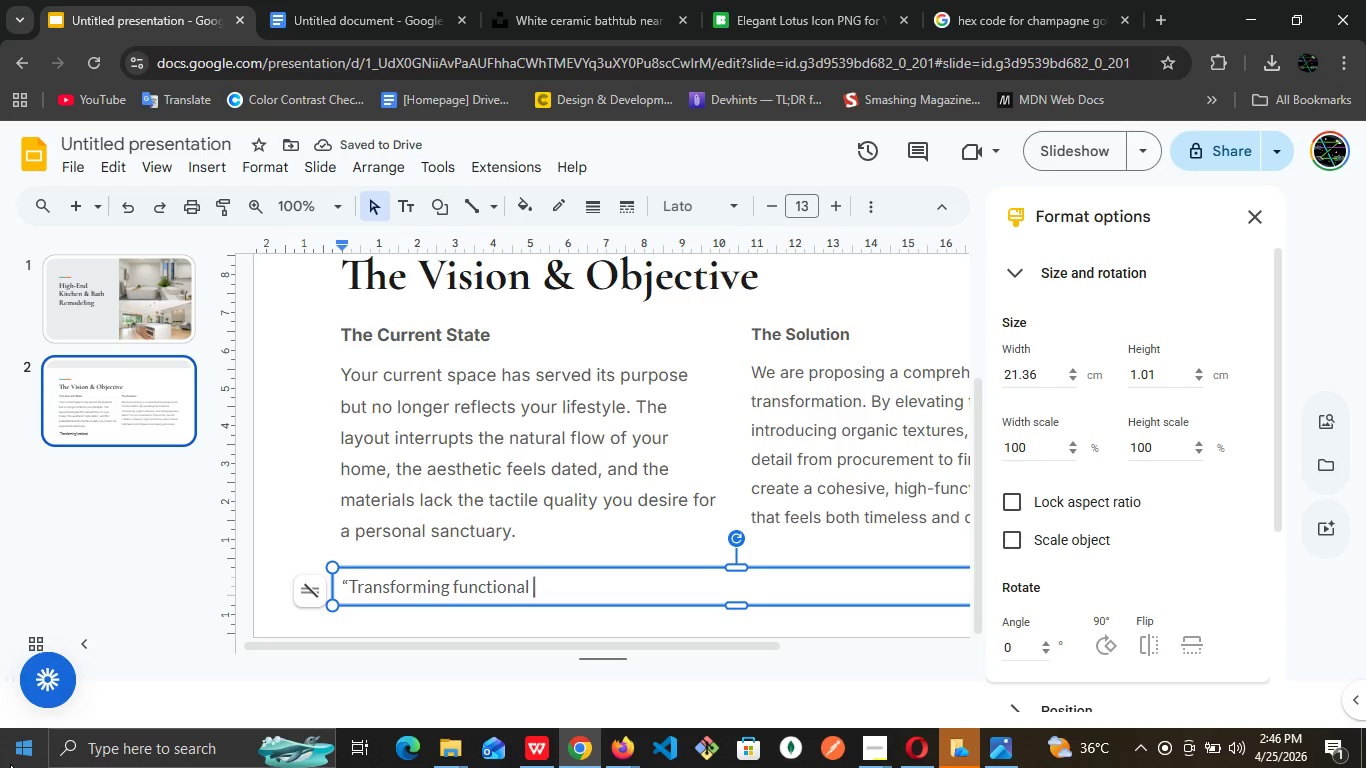 
type(spaces into)
 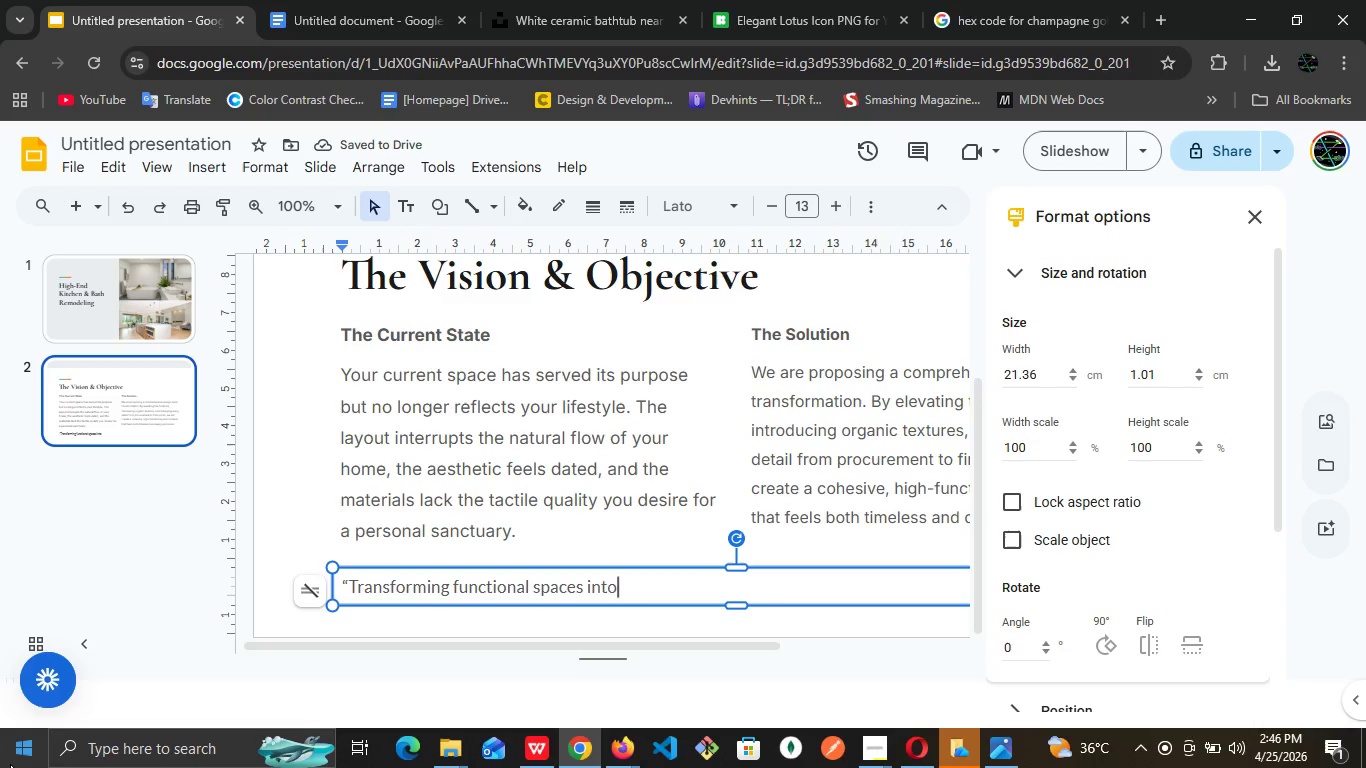 
type( person)
 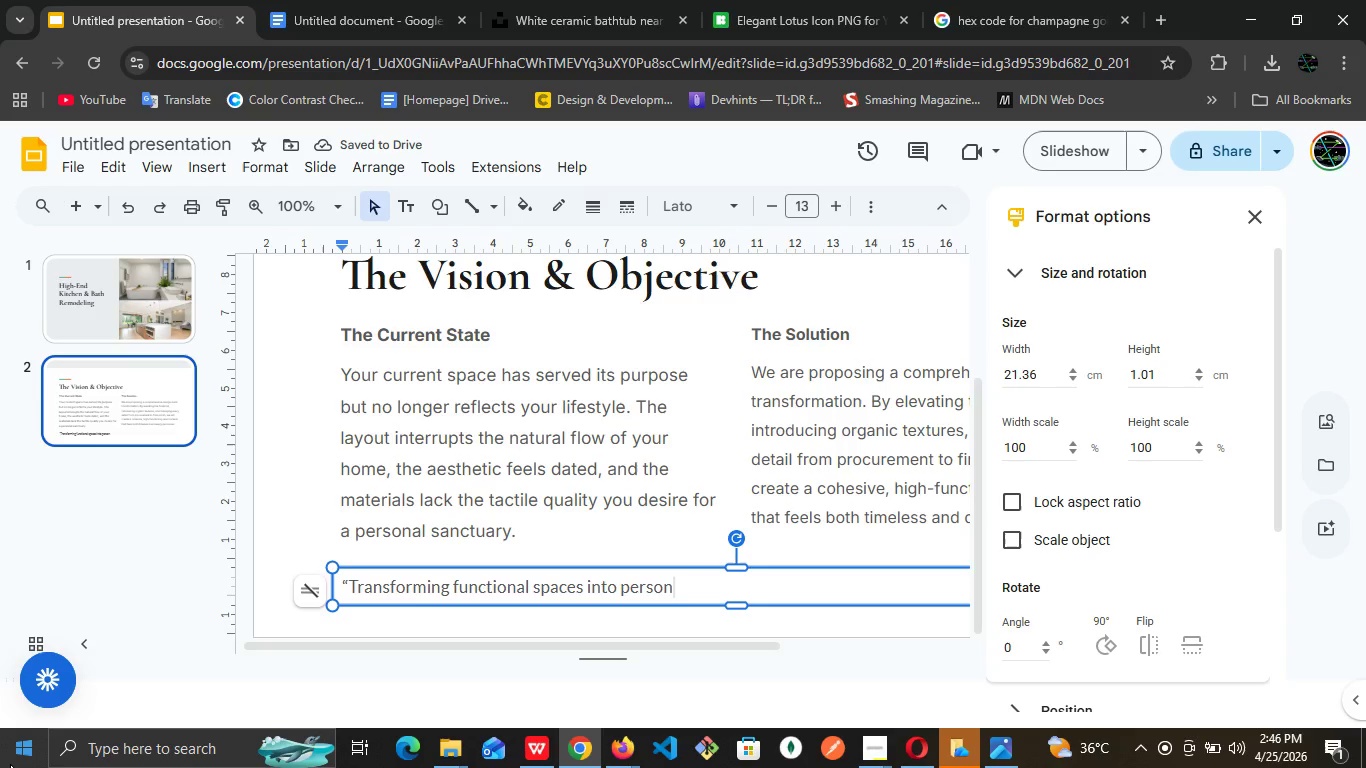 
type(al san)
 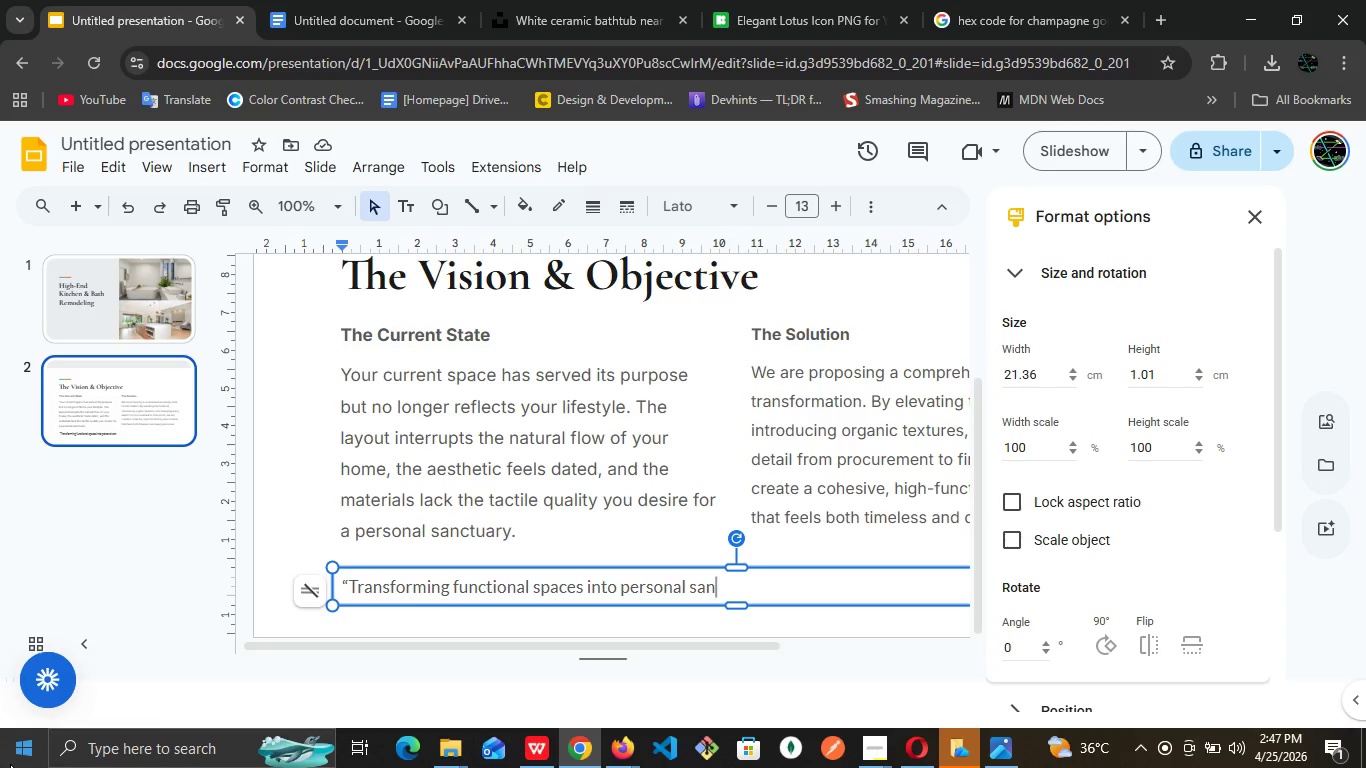 
wait(22.06)
 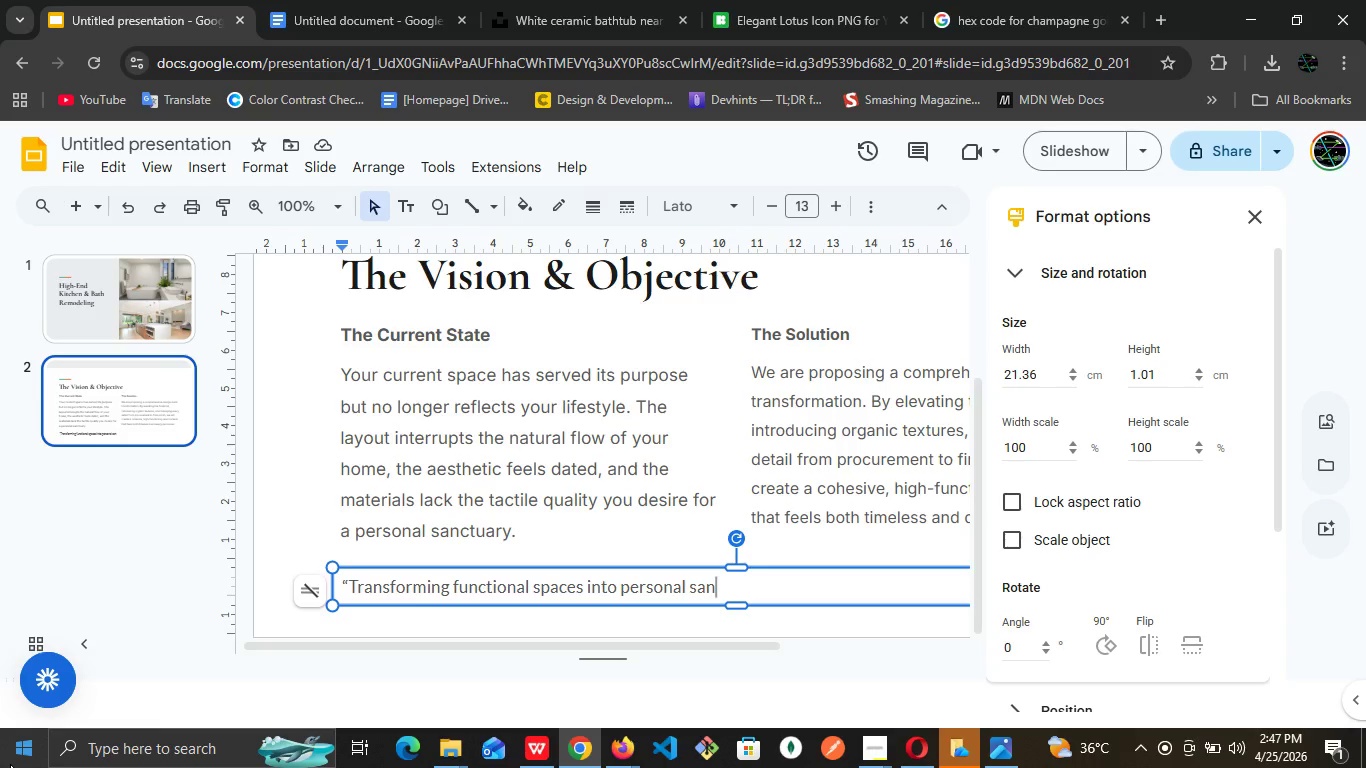 
key(C)
 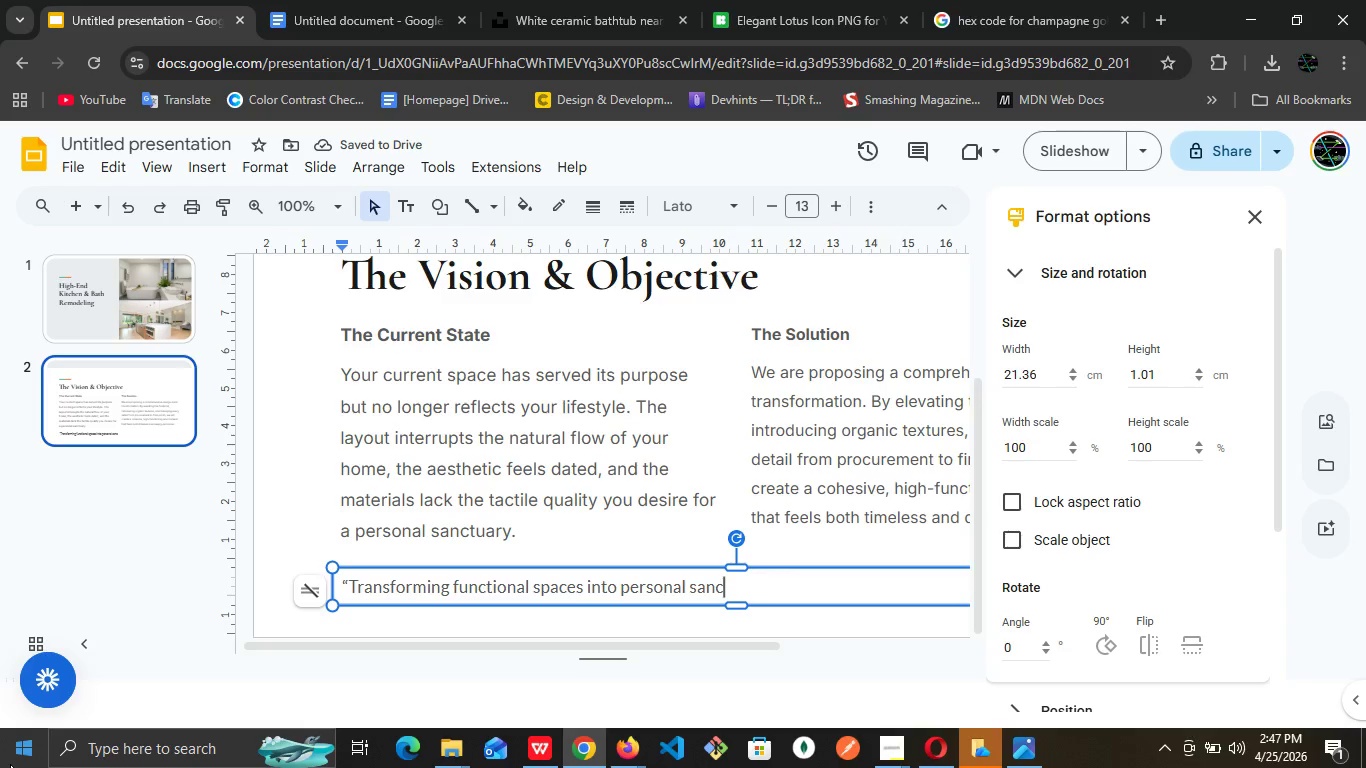 
type(tuaries")
 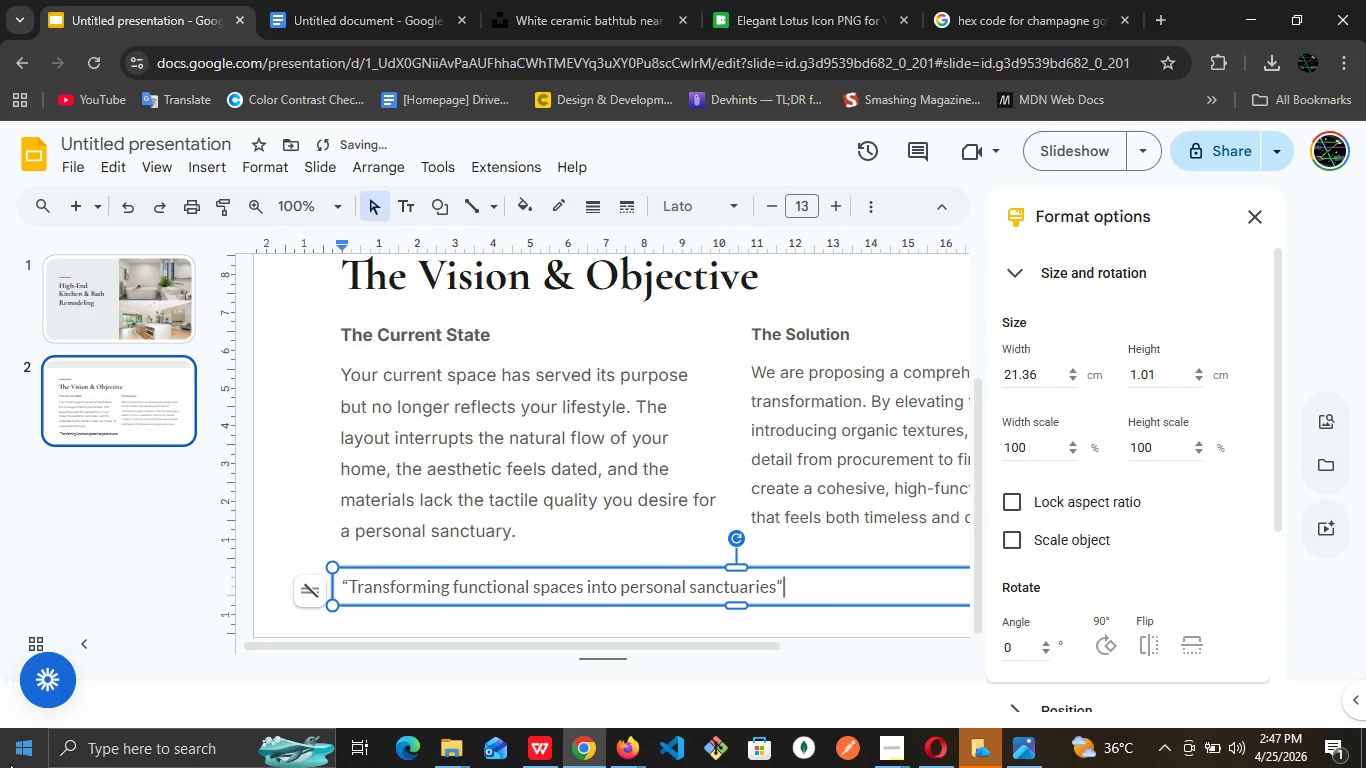 
wait(8.49)
 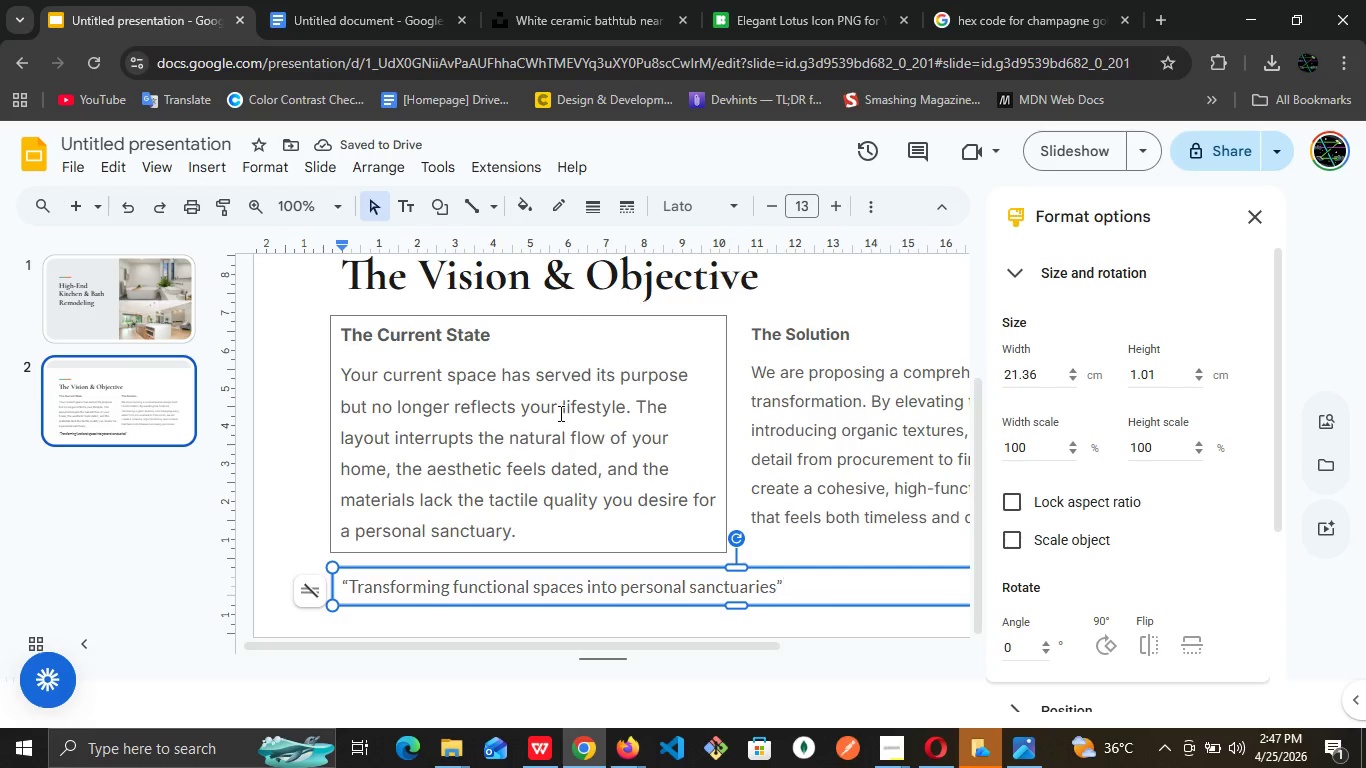 
key(Control+A)
 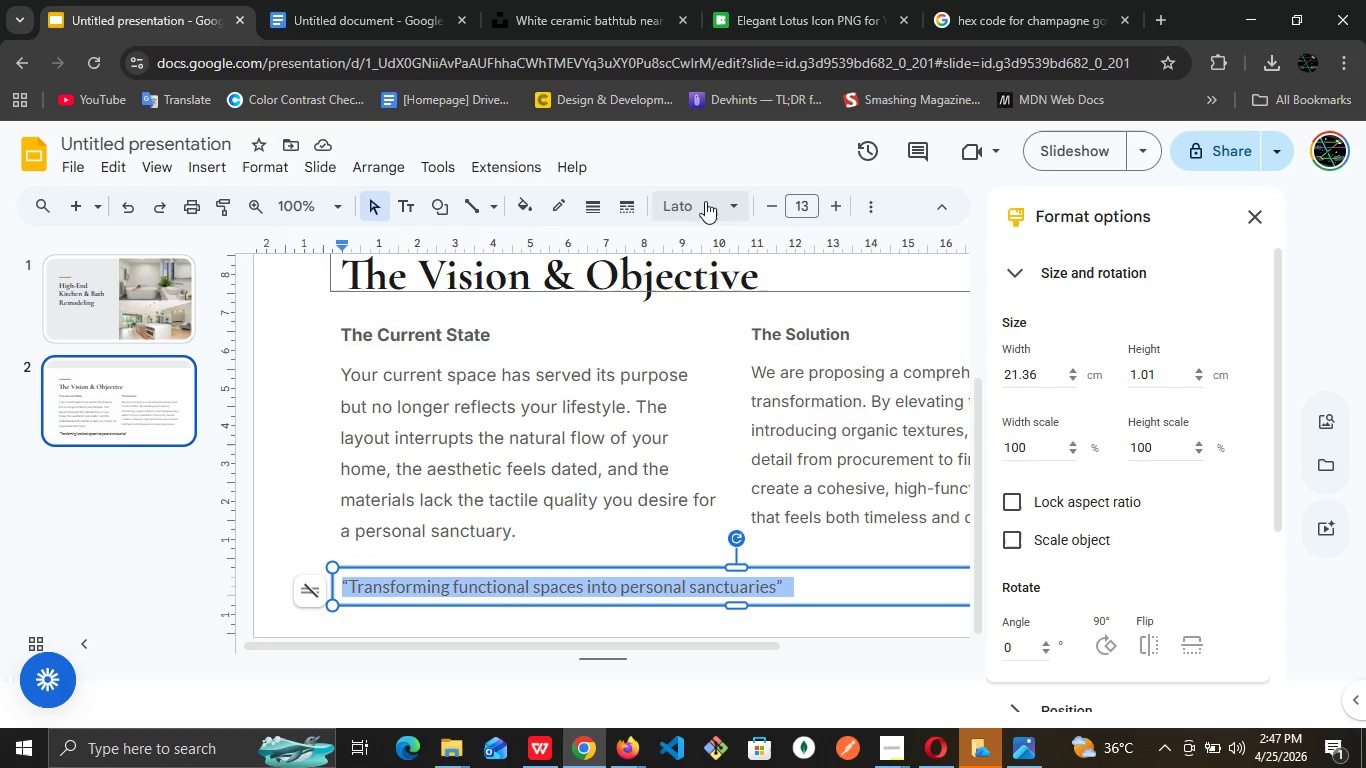 
wait(5.17)
 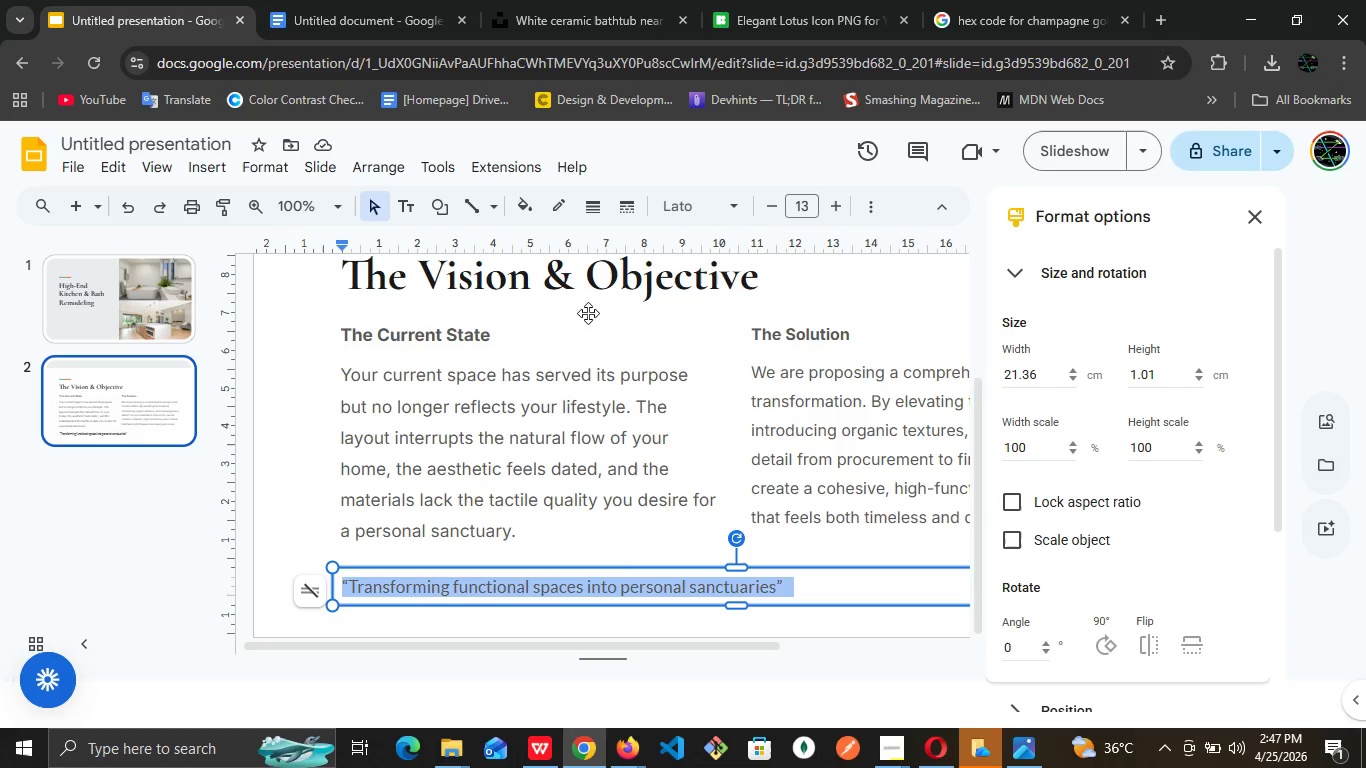 
left_click([881, 215])
 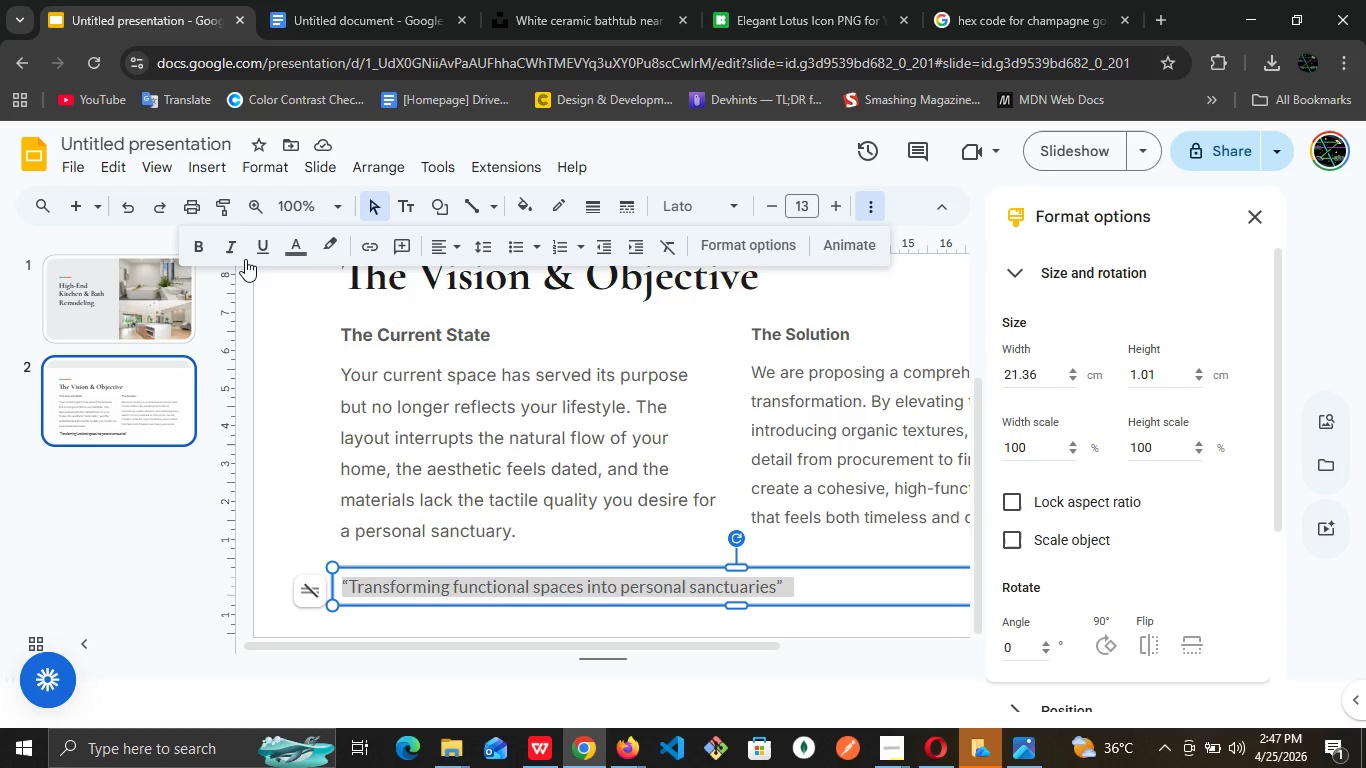 
left_click([243, 259])
 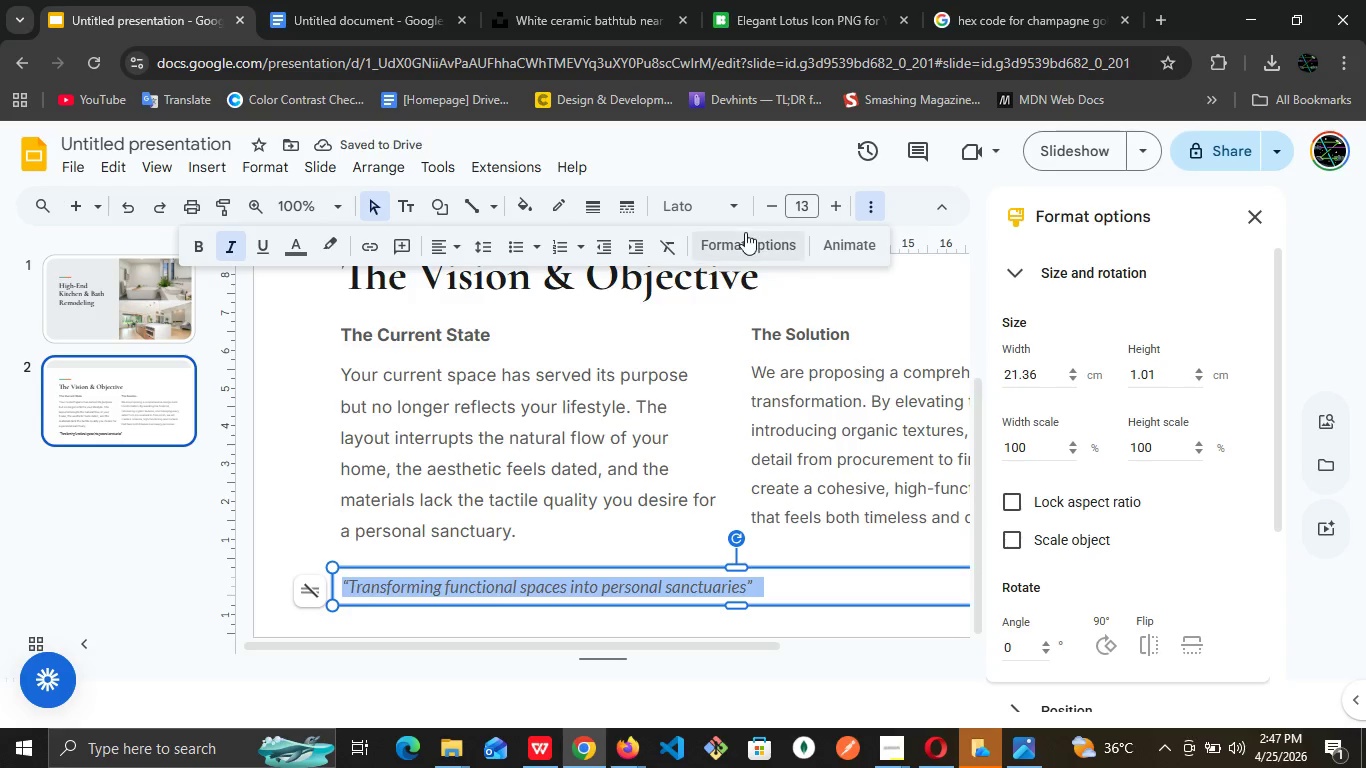 
left_click([738, 215])
 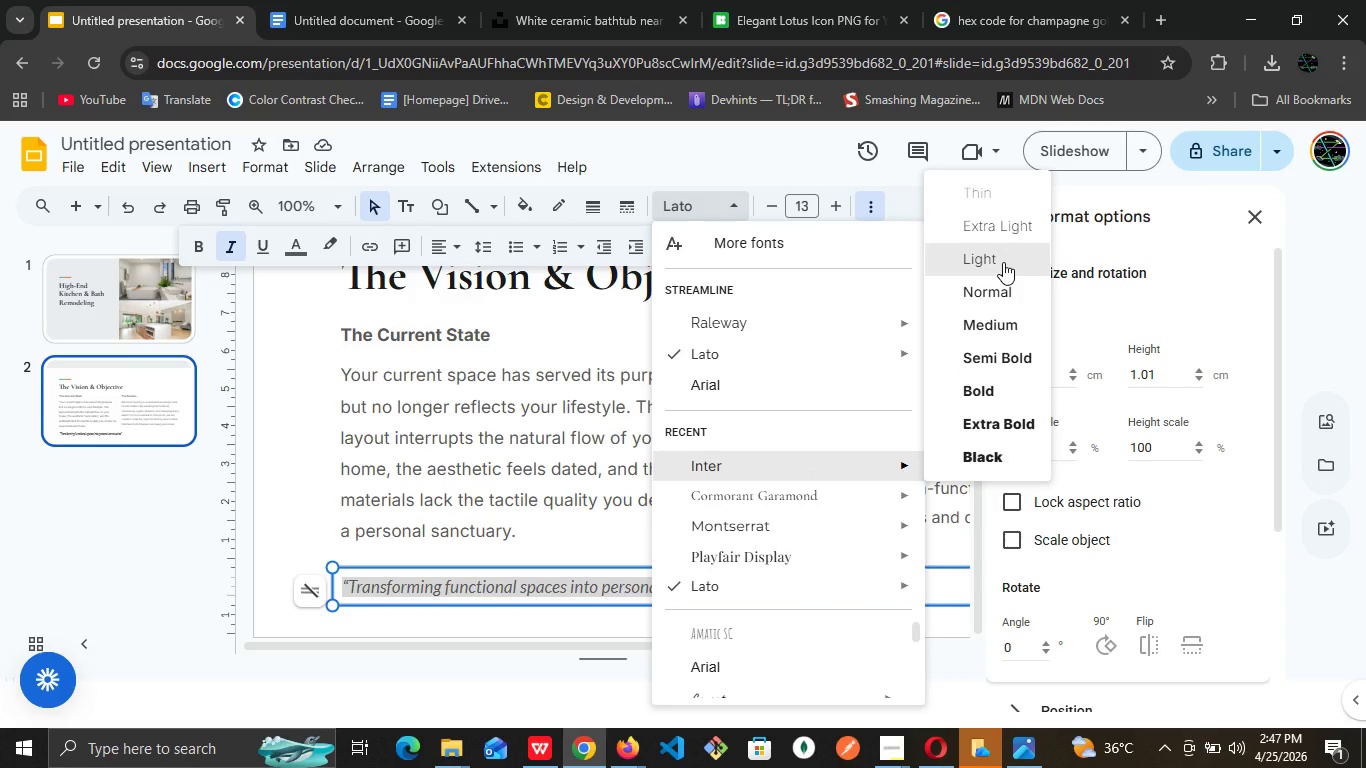 
wait(7.58)
 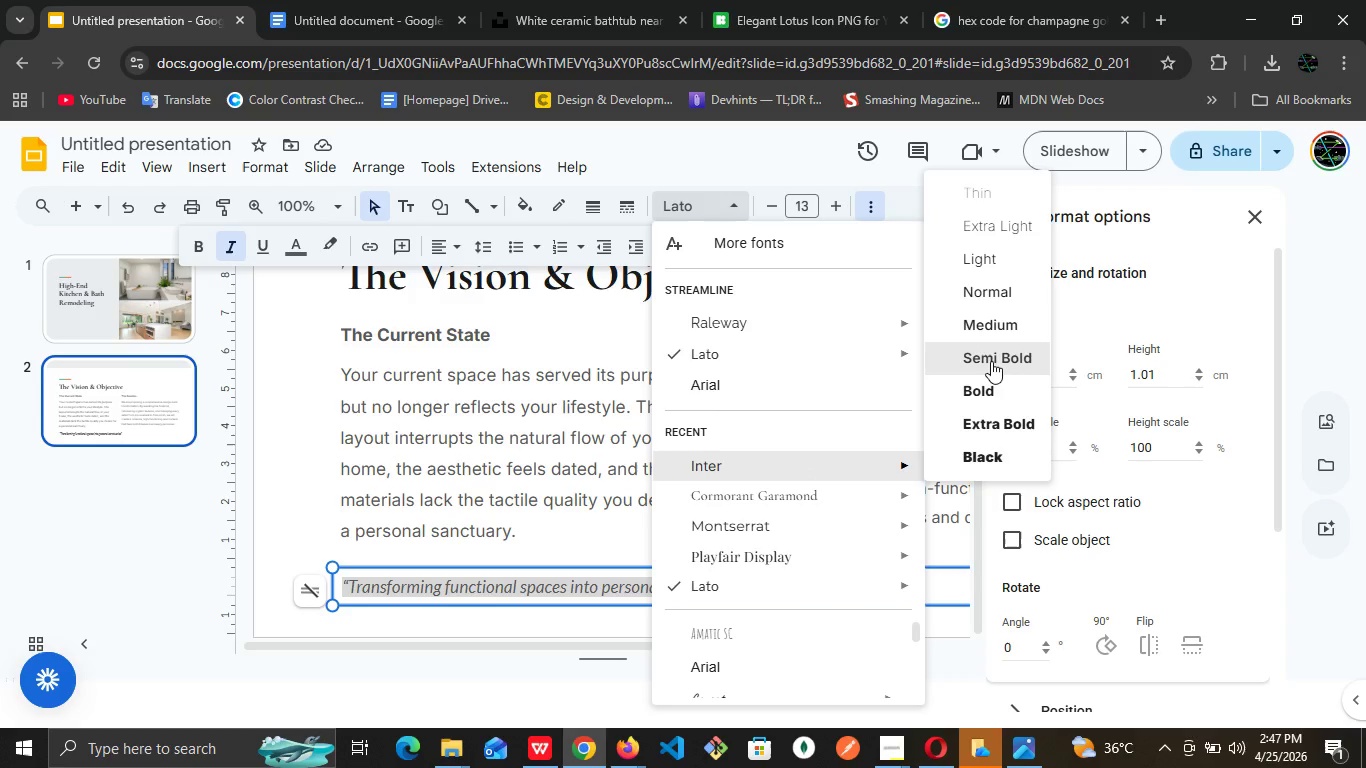 
left_click([1003, 262])
 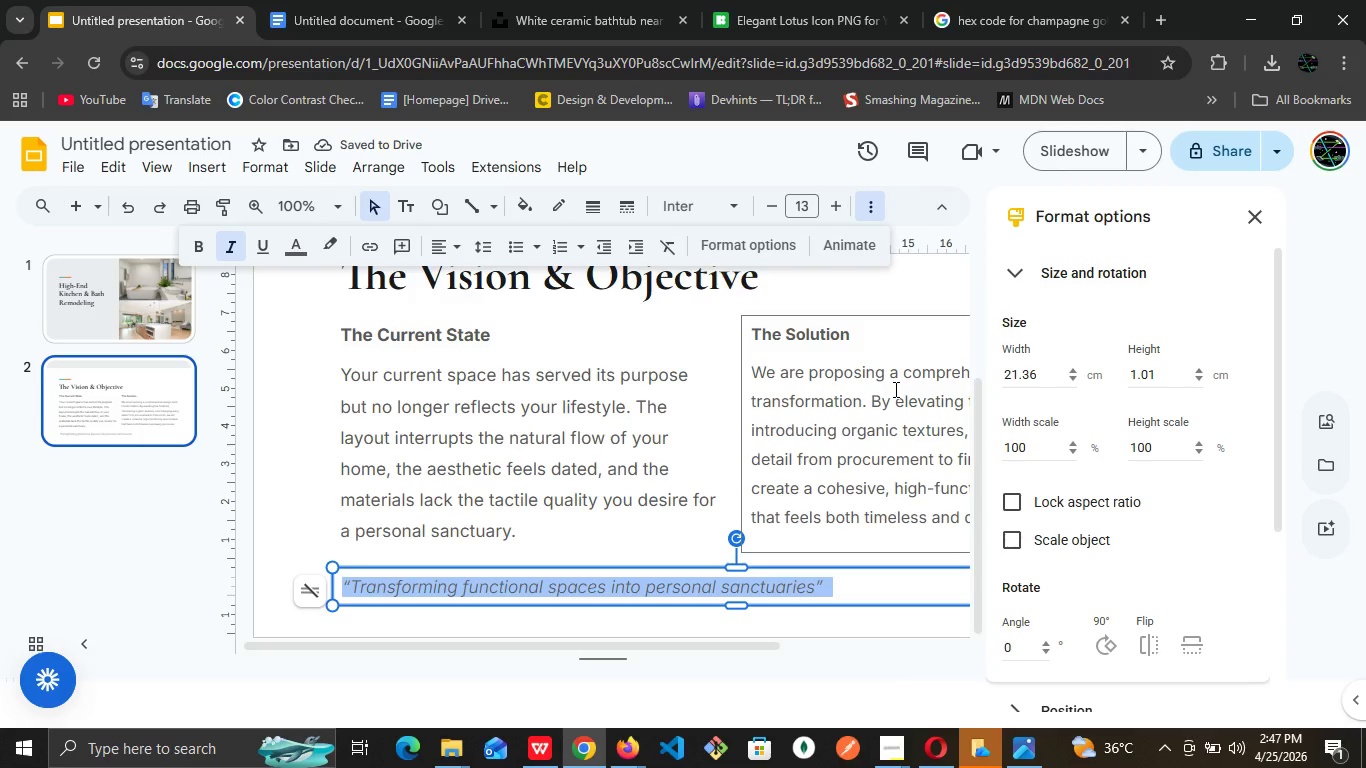 
left_click([653, 457])
 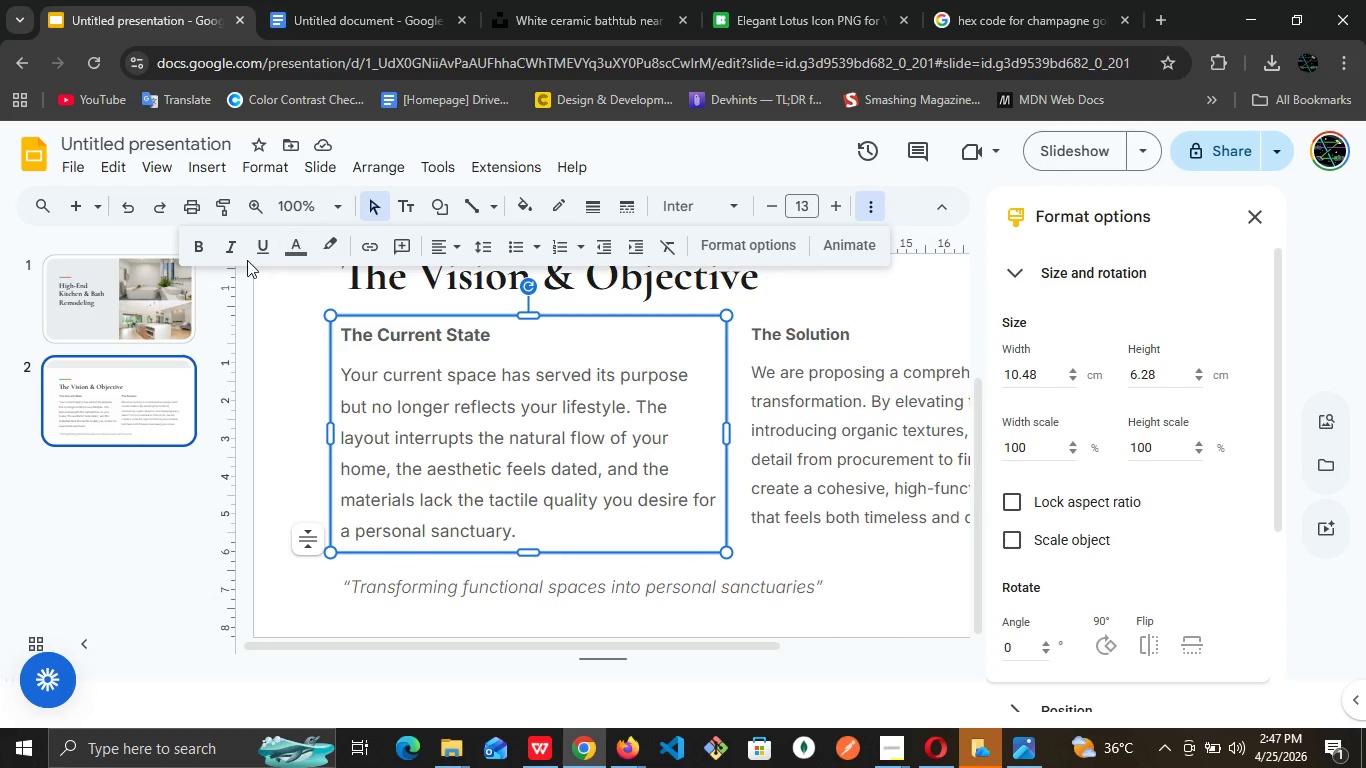 
wait(5.11)
 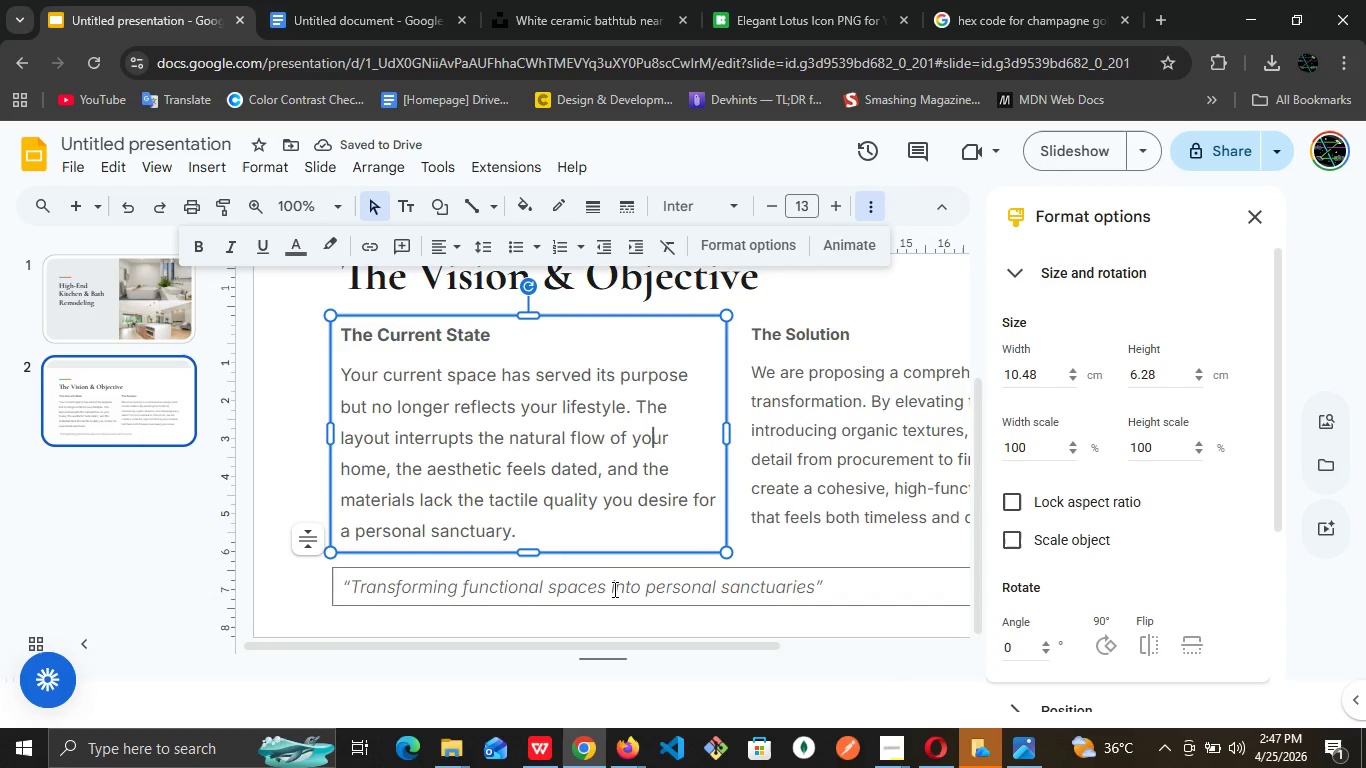 
left_click([348, 209])
 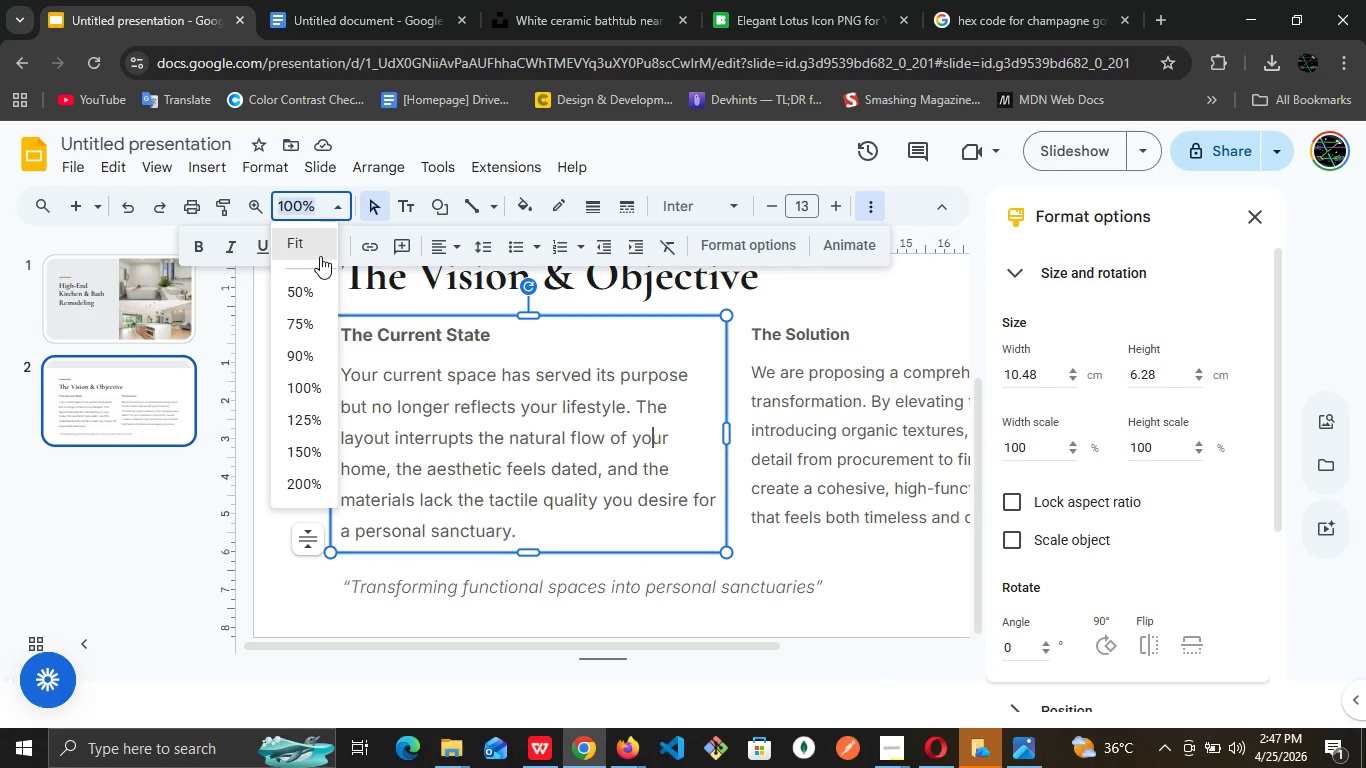 
left_click([320, 256])
 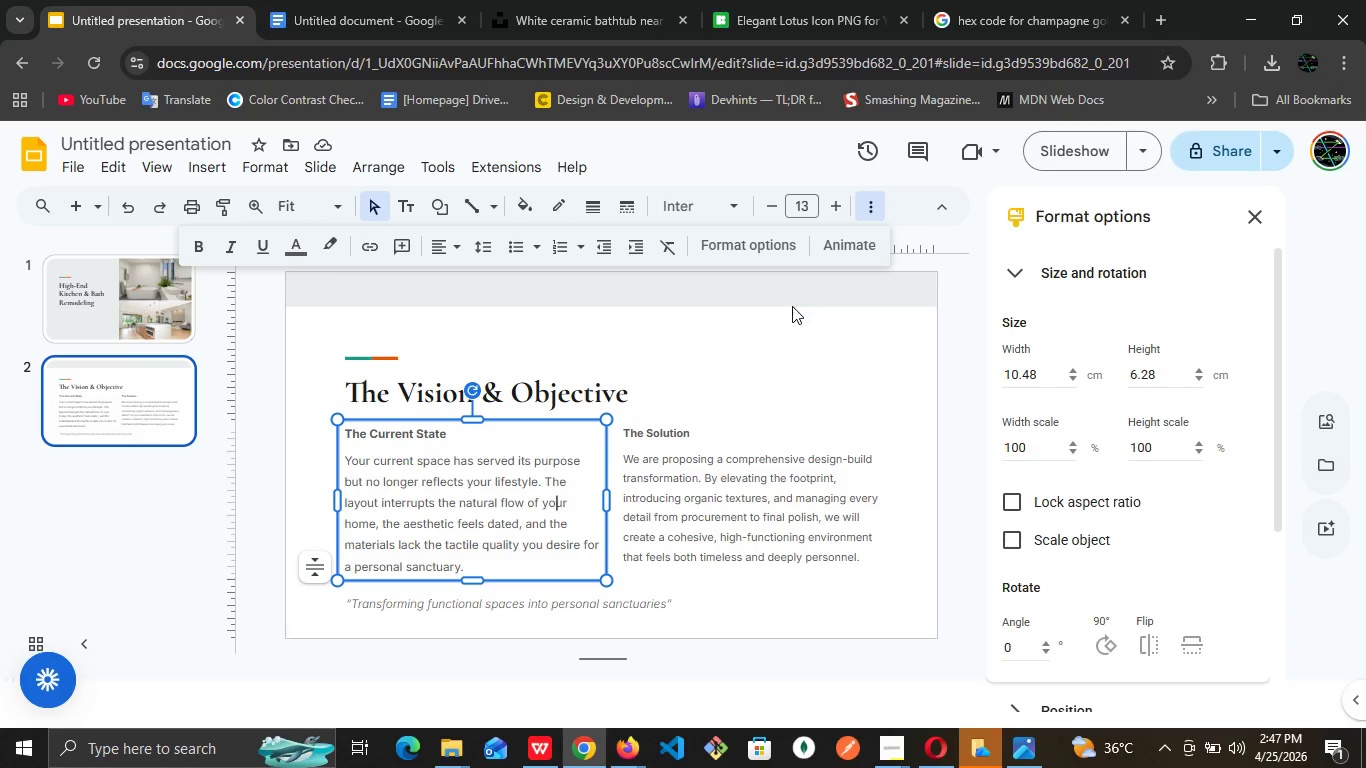 
left_click([776, 337])
 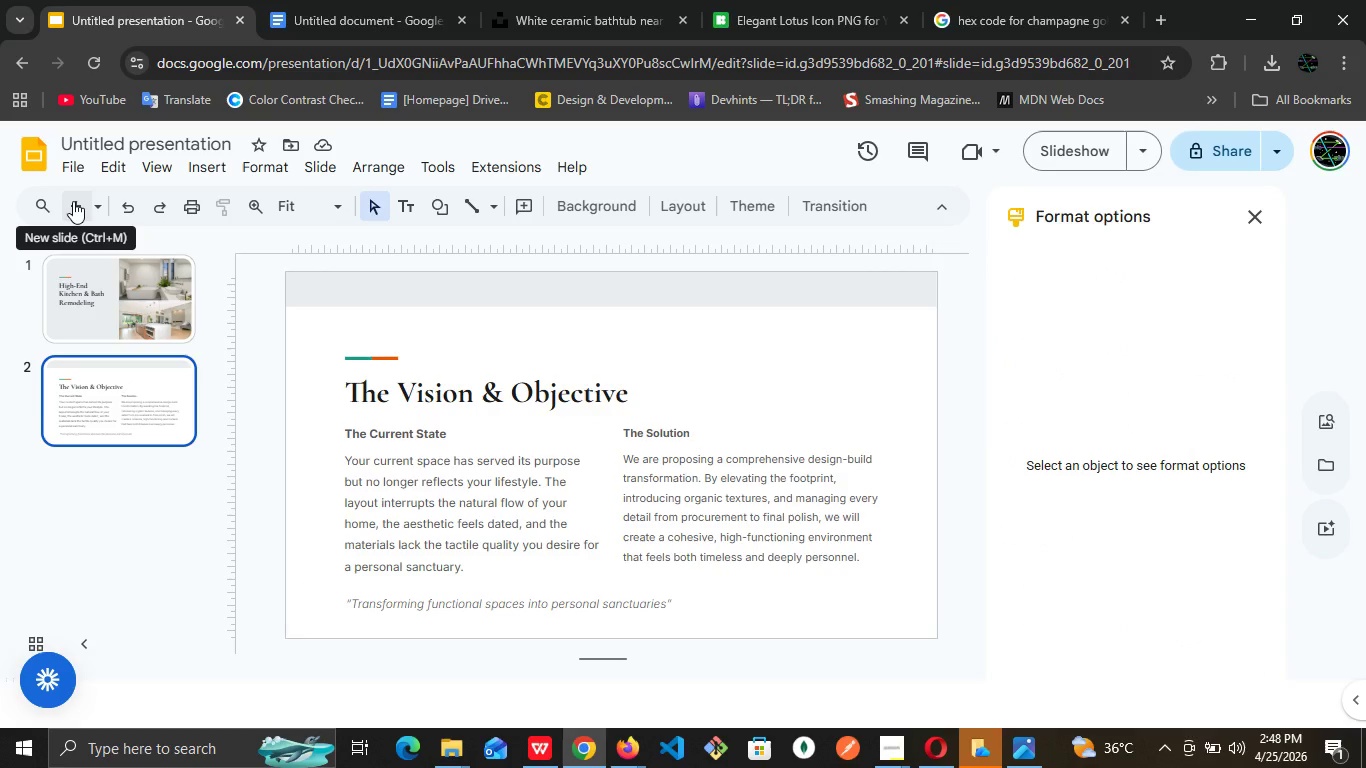 
wait(7.03)
 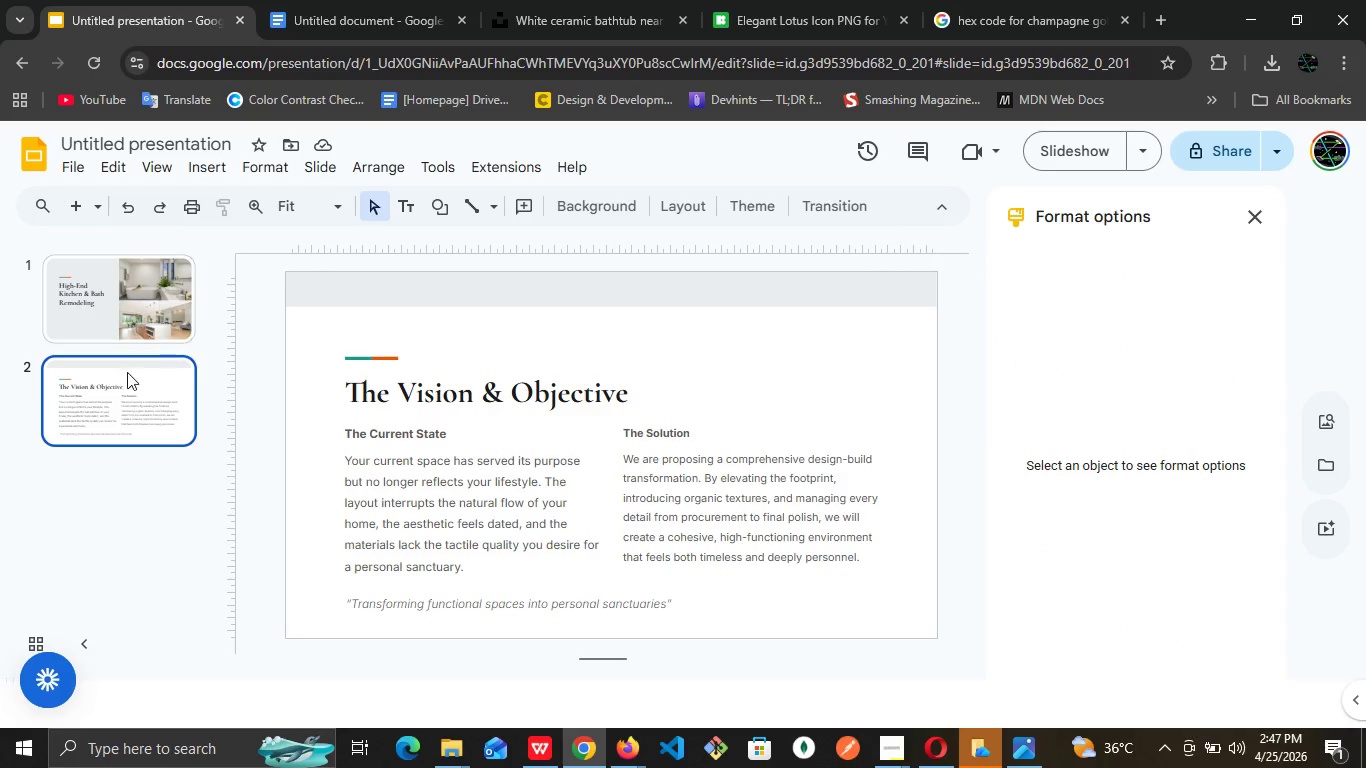 
left_click([73, 201])
 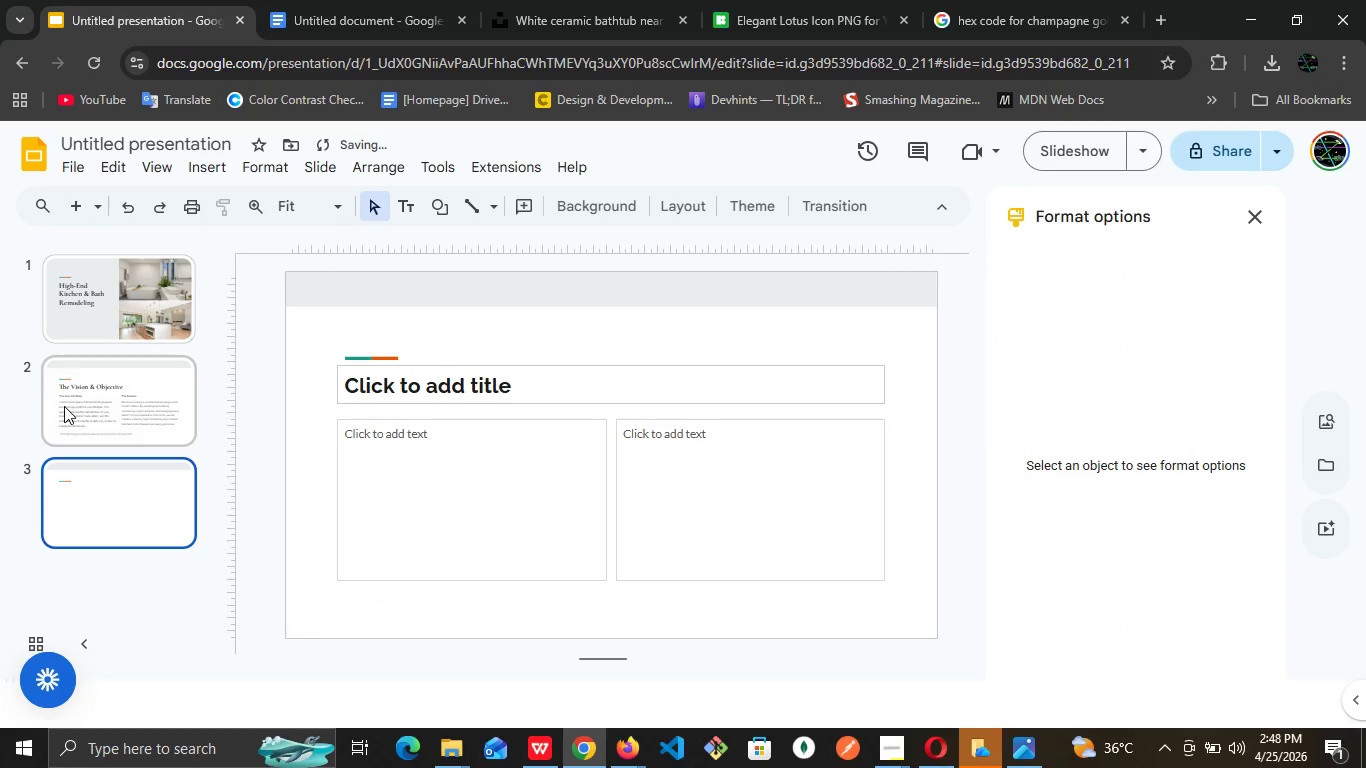 
left_click([66, 403])
 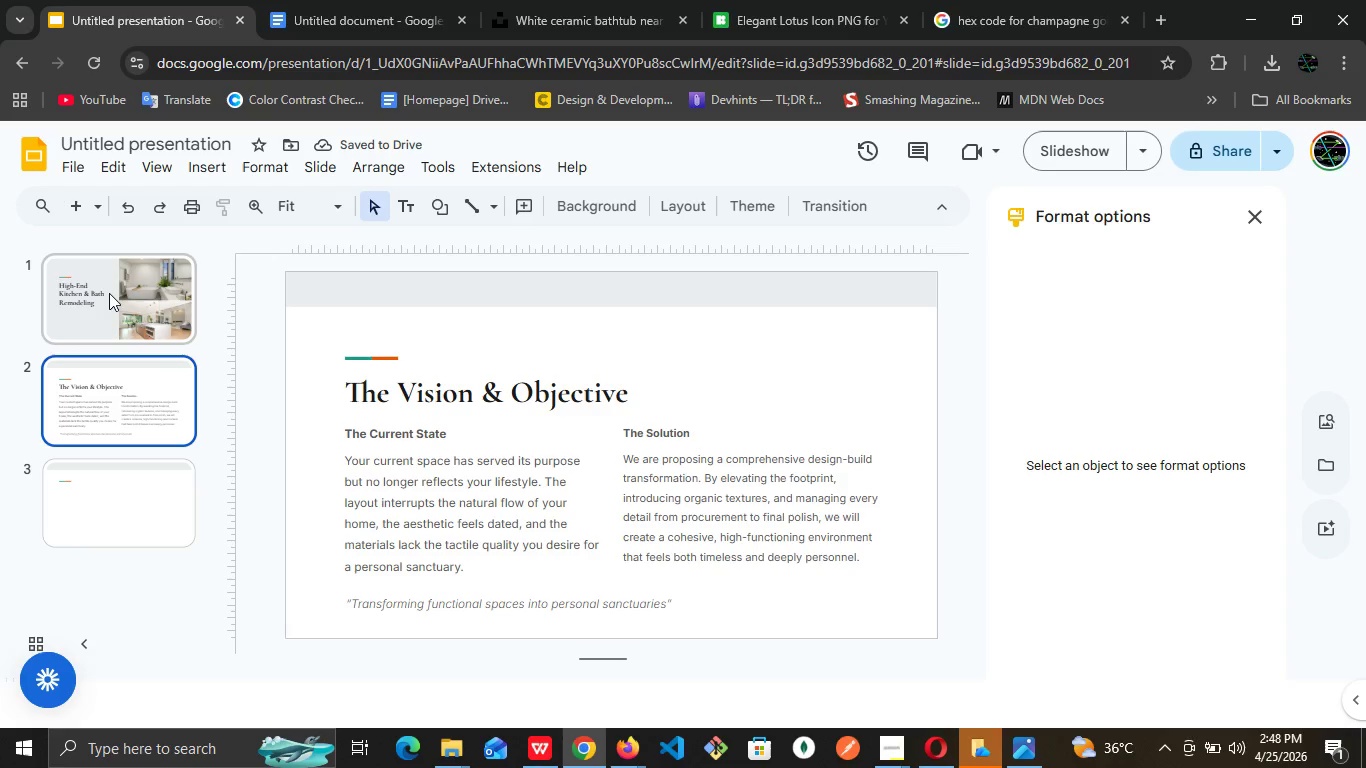 
left_click([109, 290])
 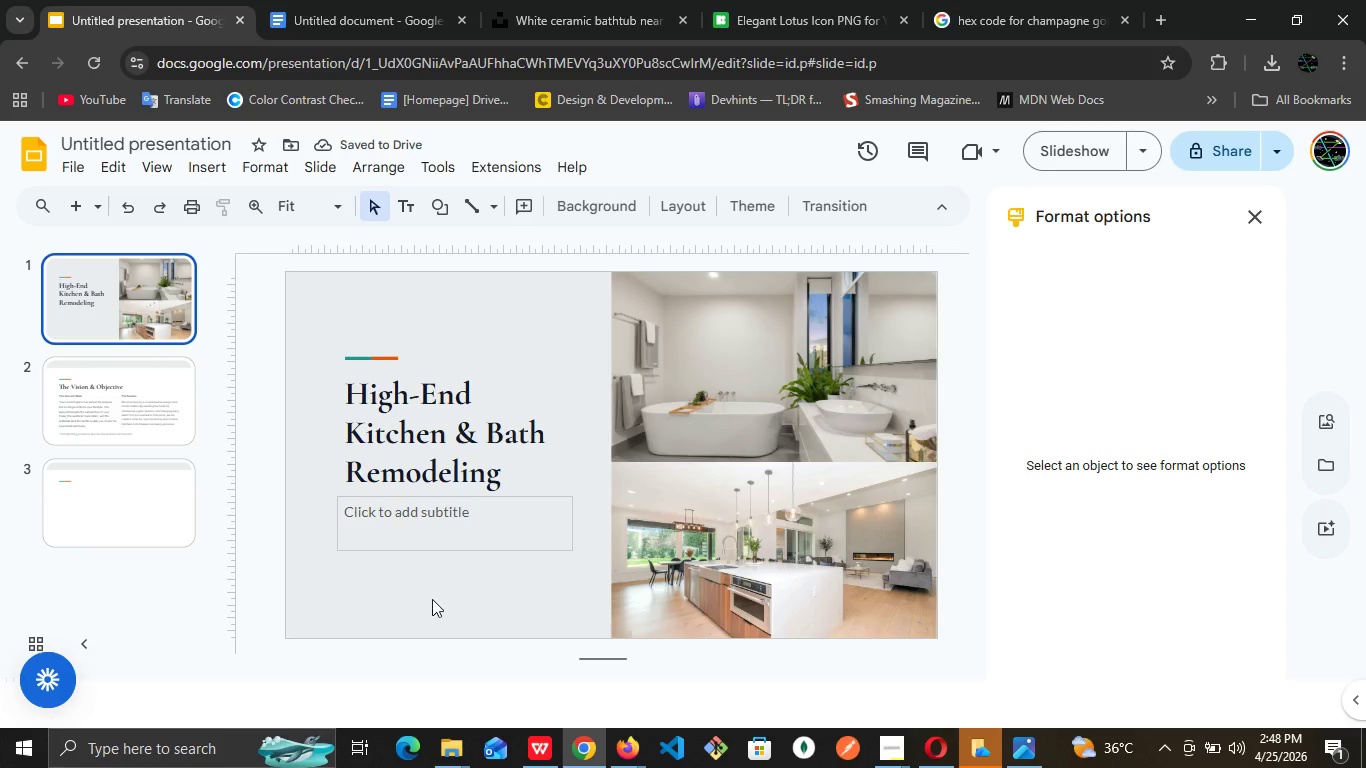 
left_click([432, 599])
 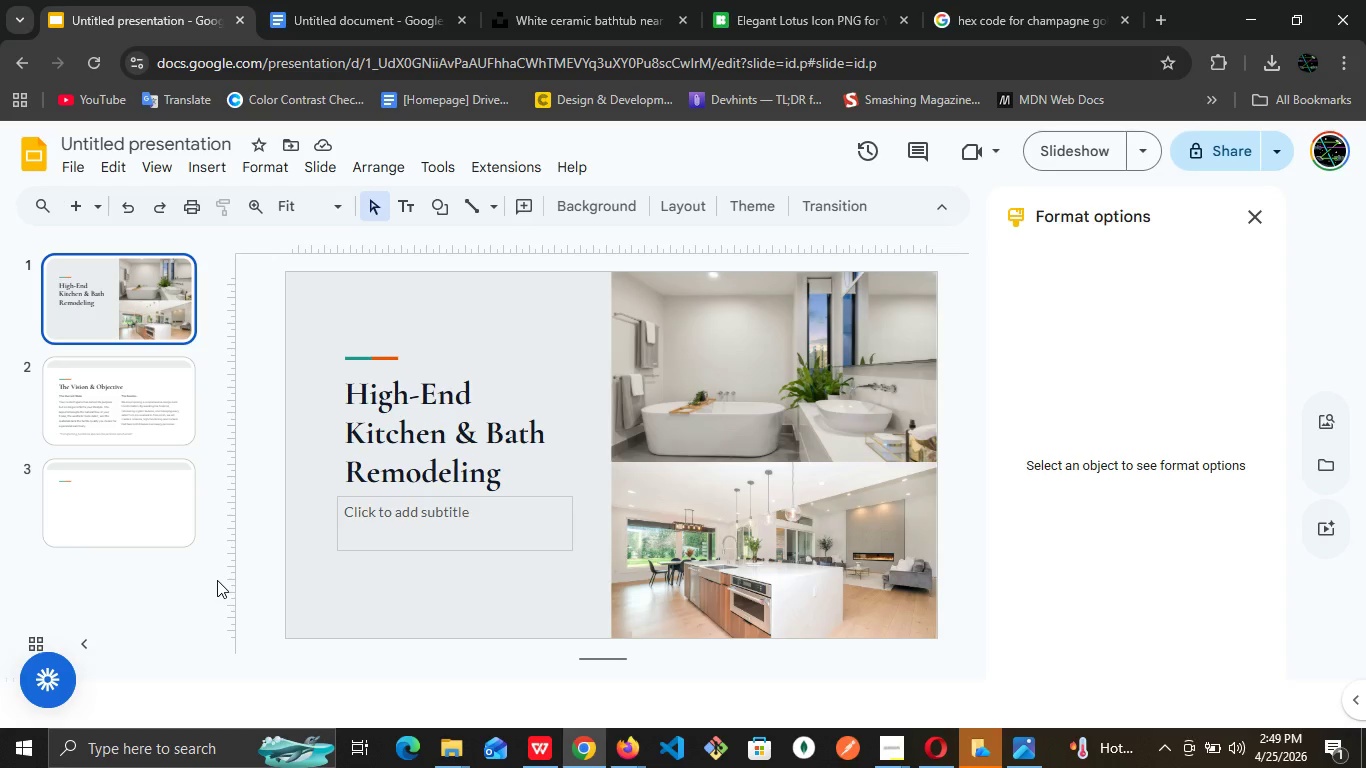 
wait(92.22)
 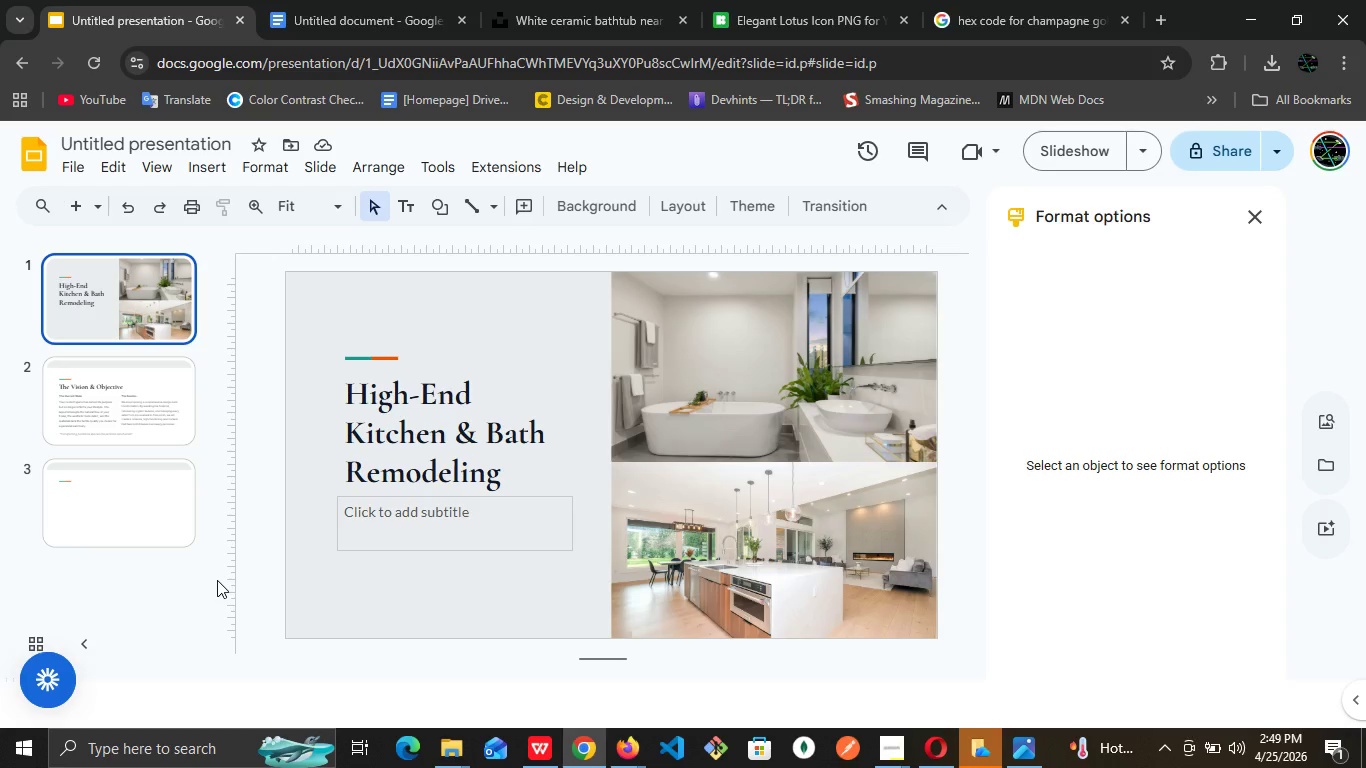 
left_click([164, 519])
 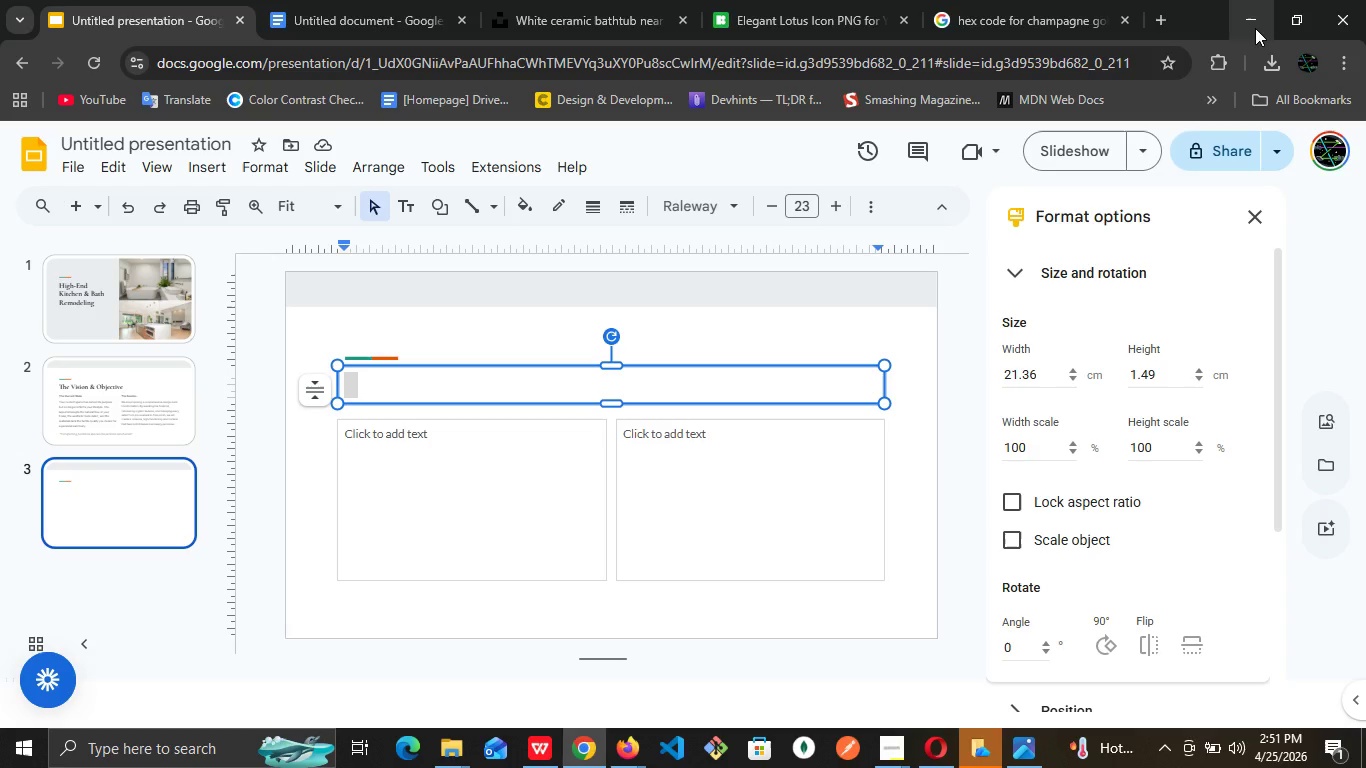 
wait(95.31)
 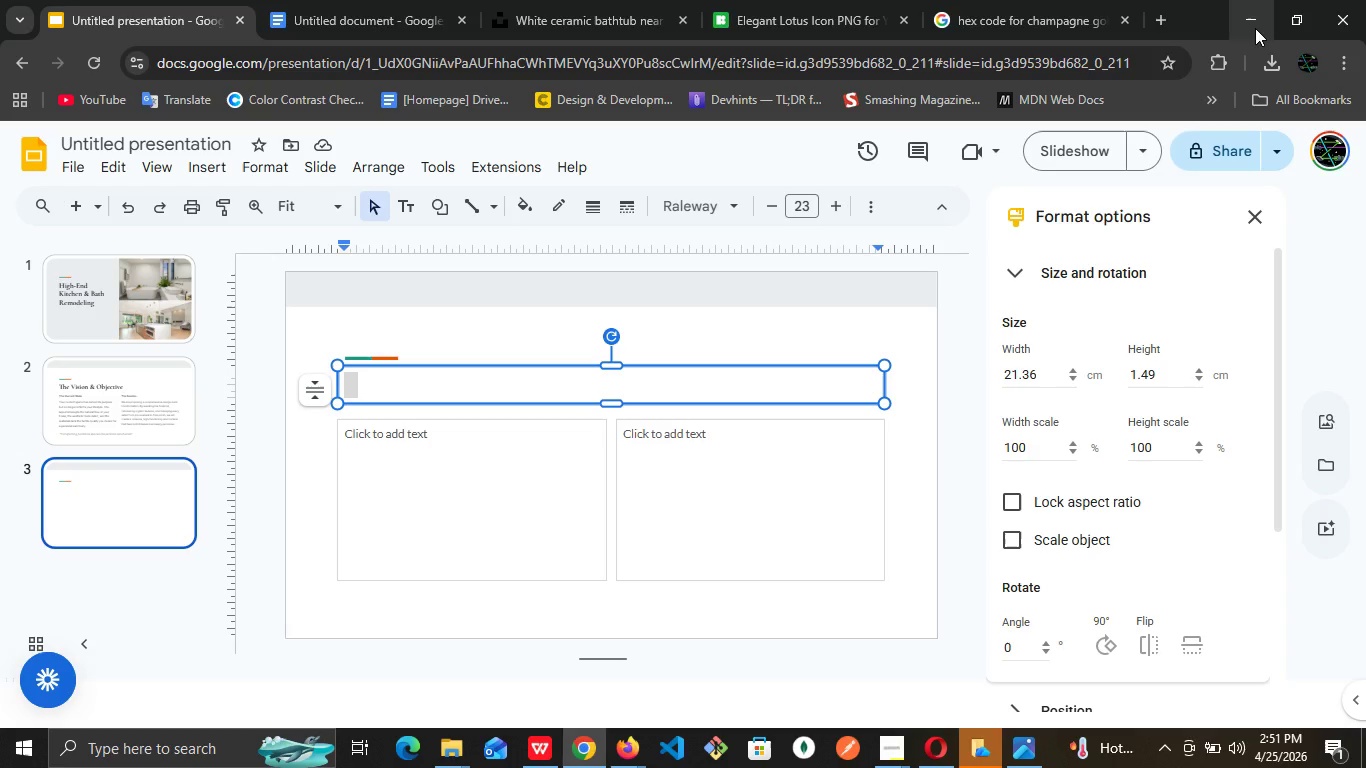 
mouse_move([1370, 709])
 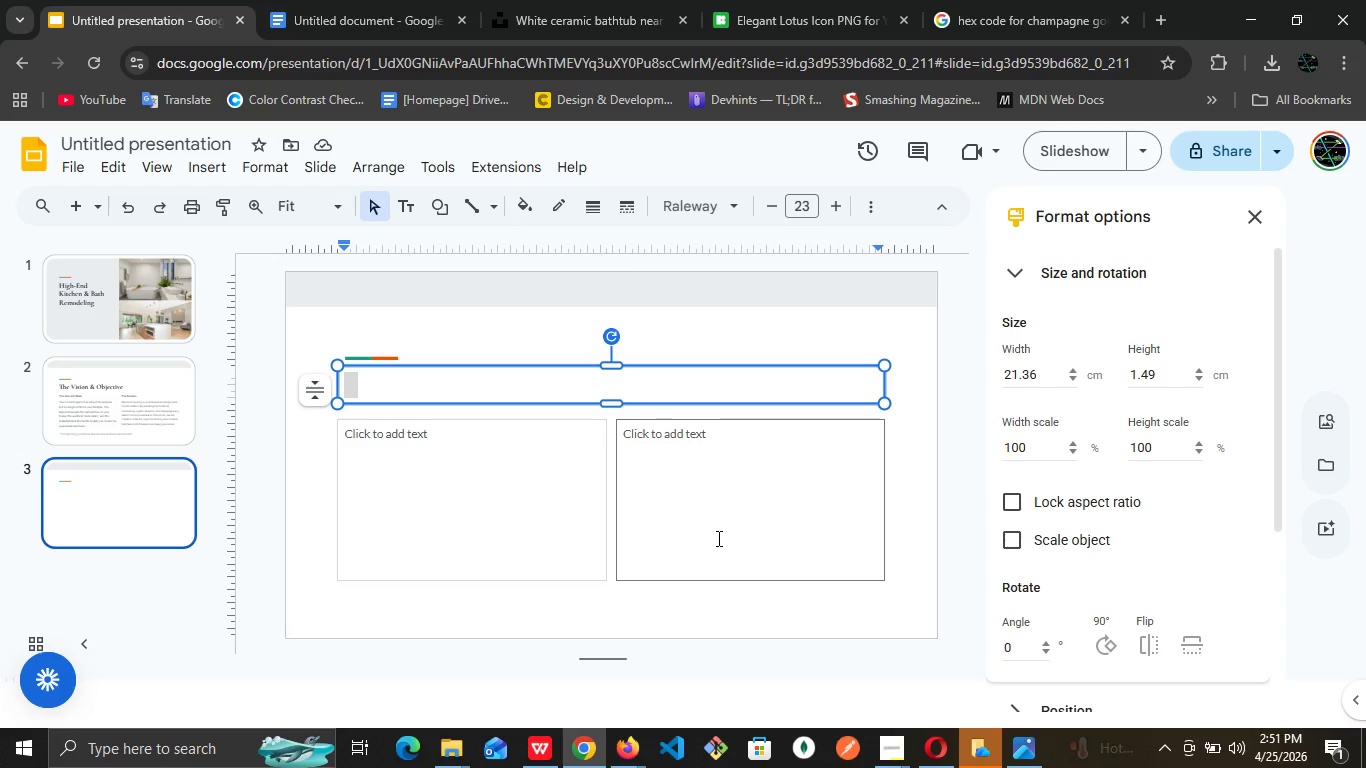 
wait(10.77)
 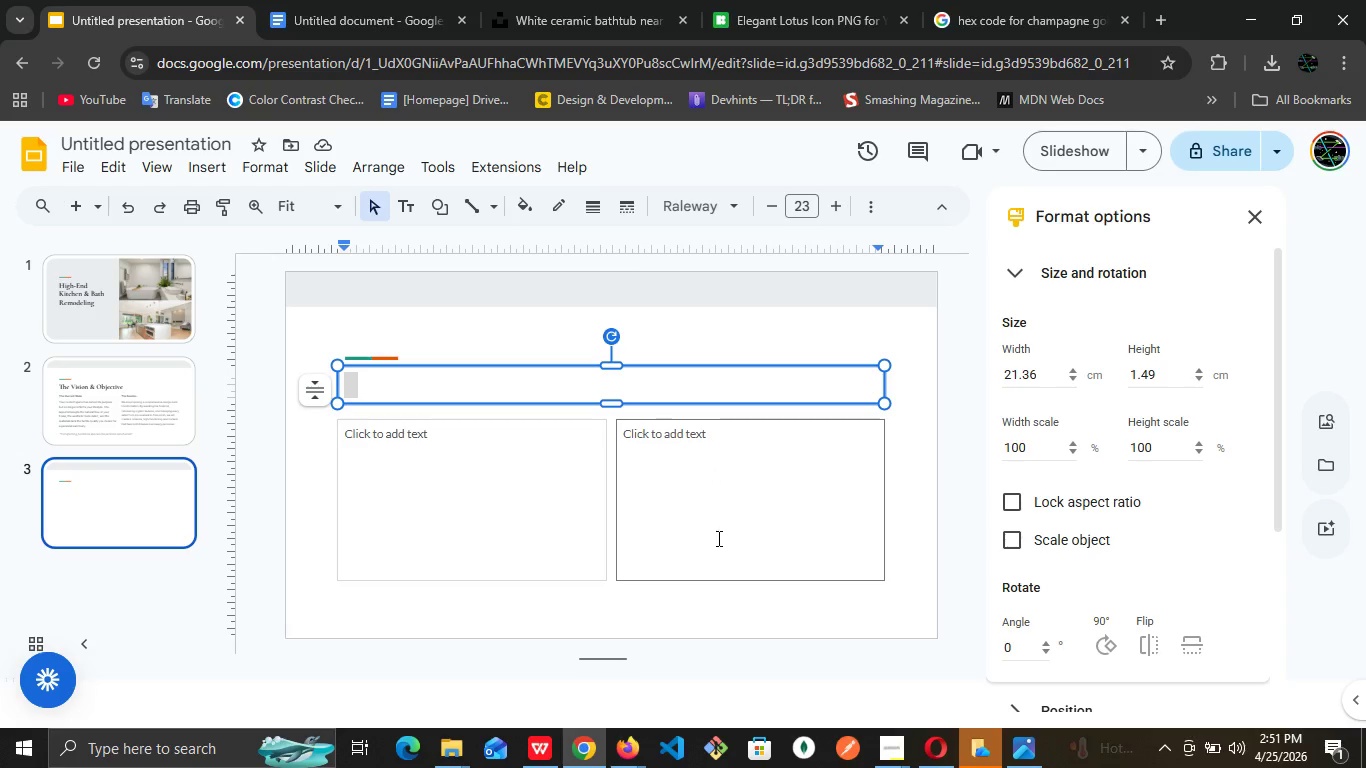 
left_click([728, 332])
 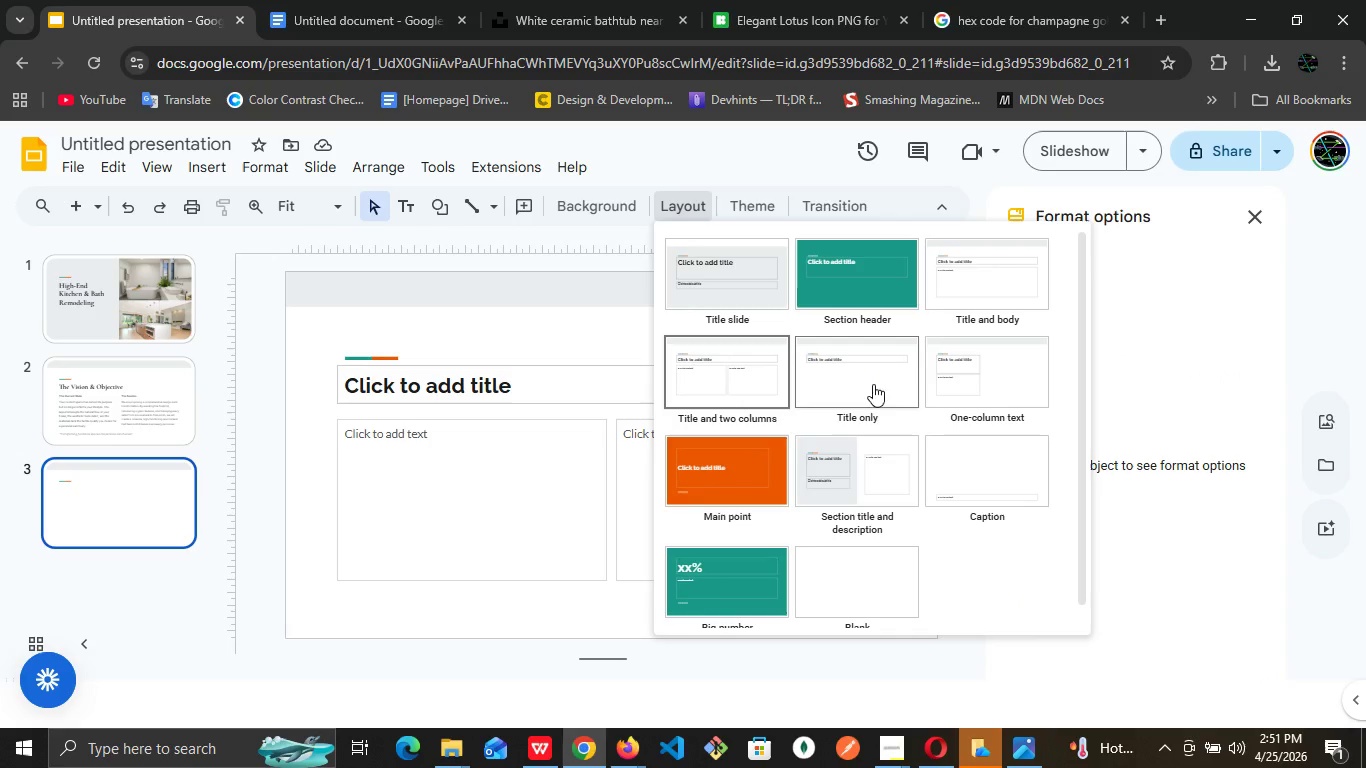 
left_click([879, 454])
 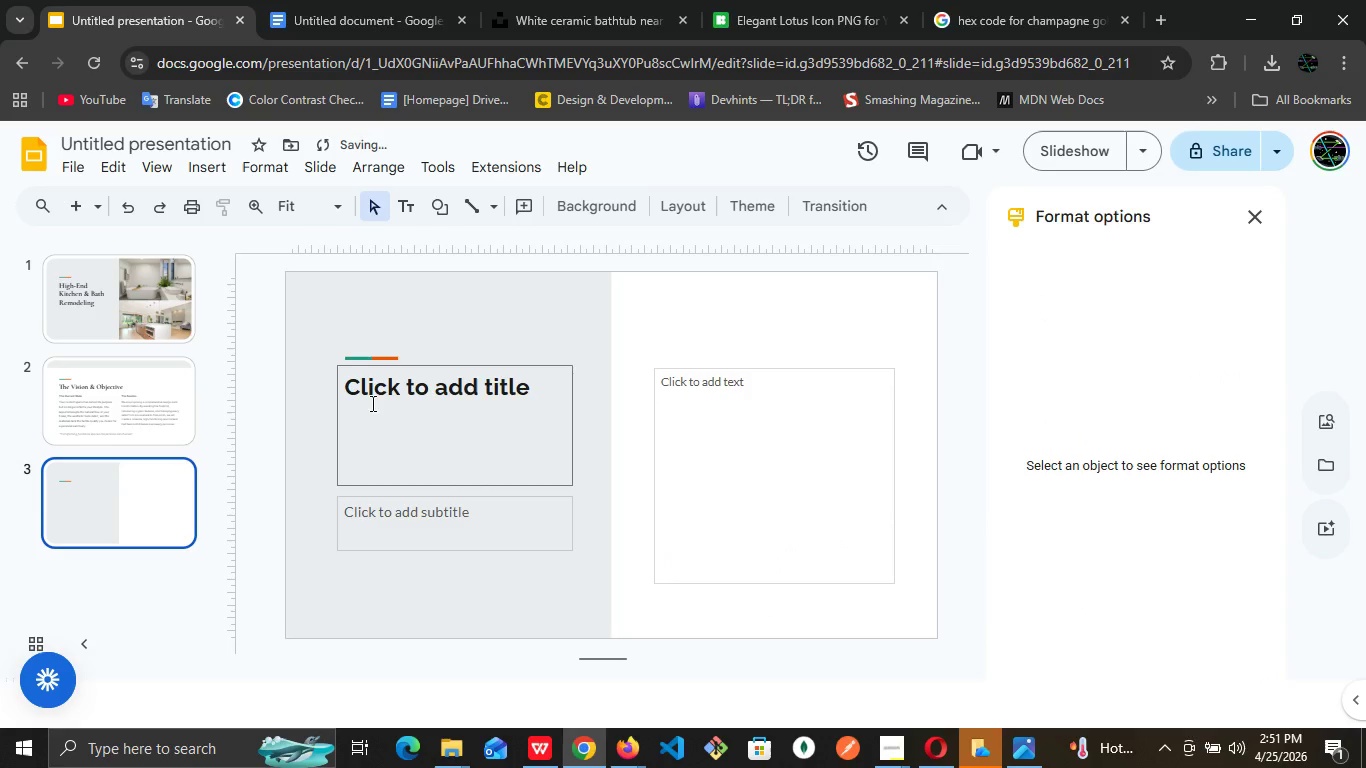 
left_click([419, 401])
 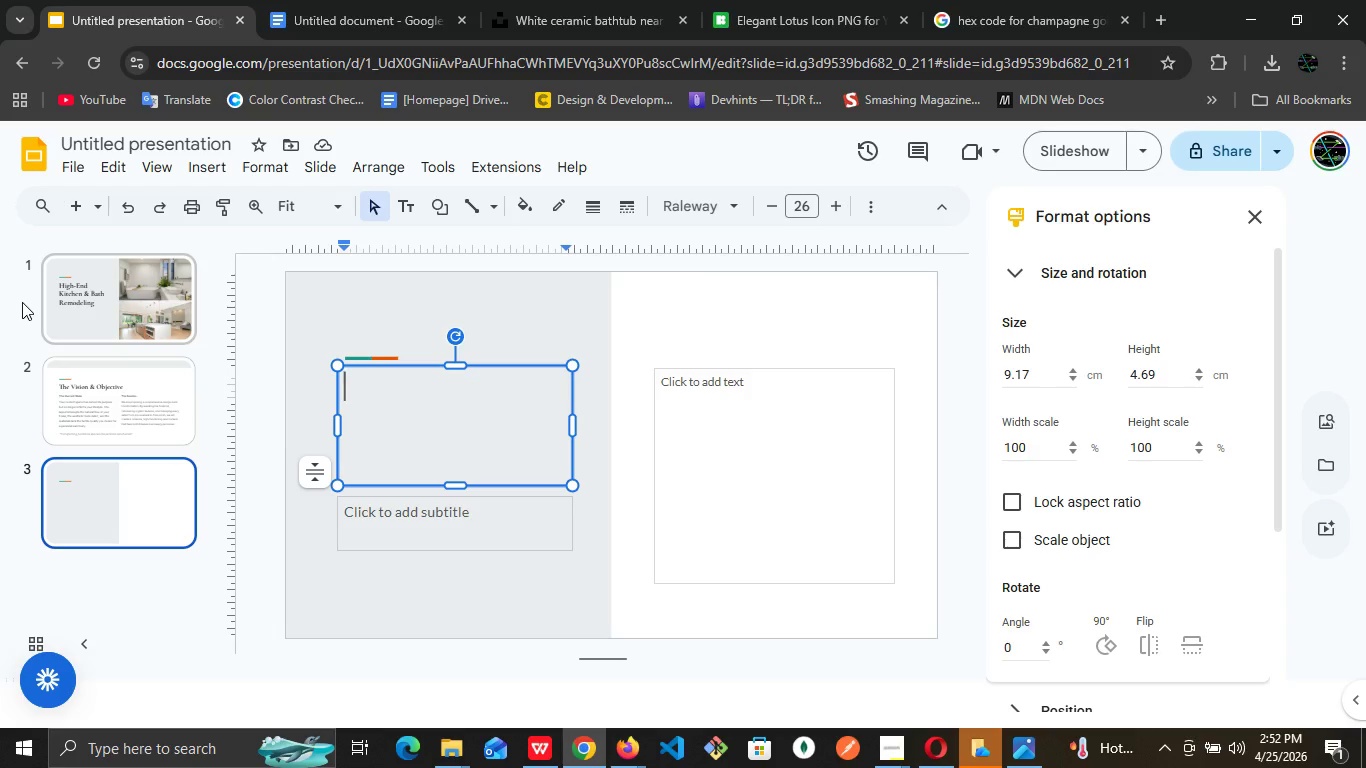 
wait(46.58)
 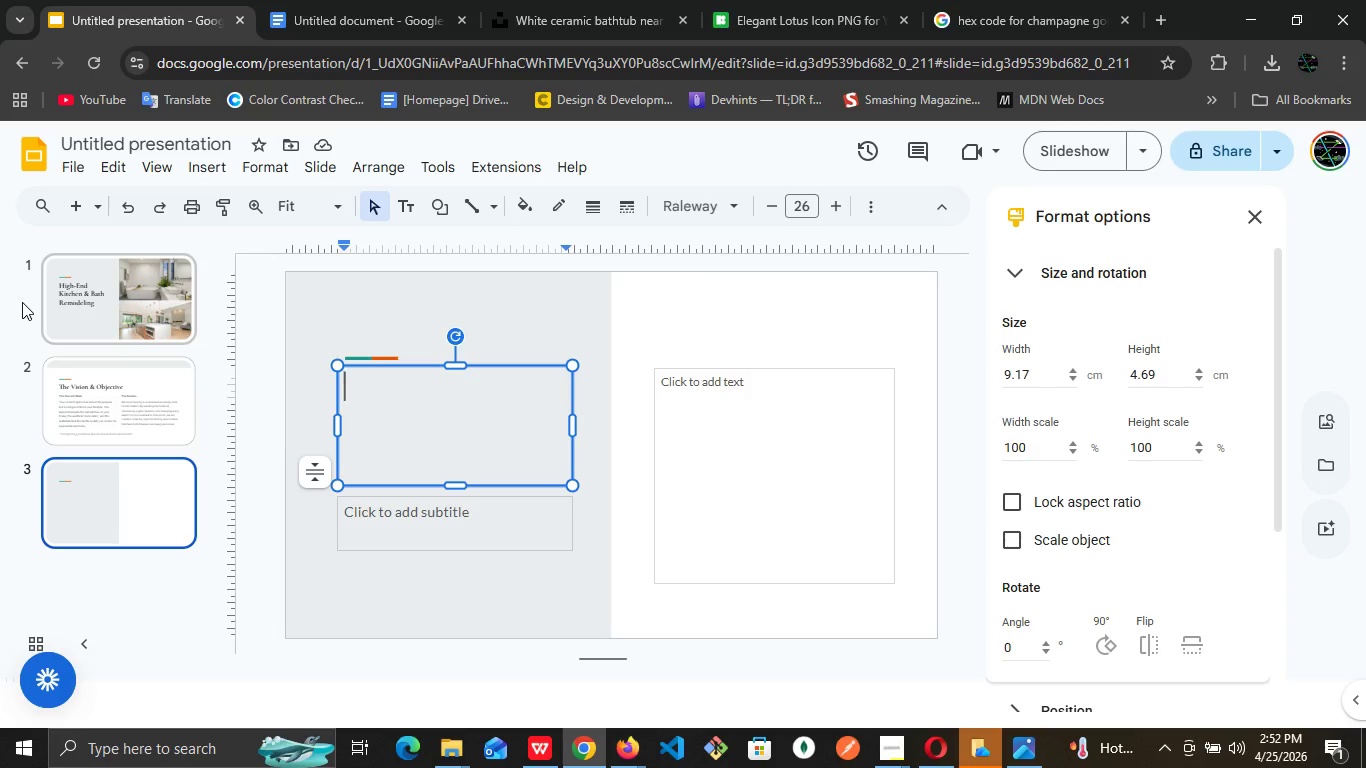 
type(MOO=)
key(Backspace)
key(Backspace)
key(Backspace)
type(ood Board & Inspiration)
 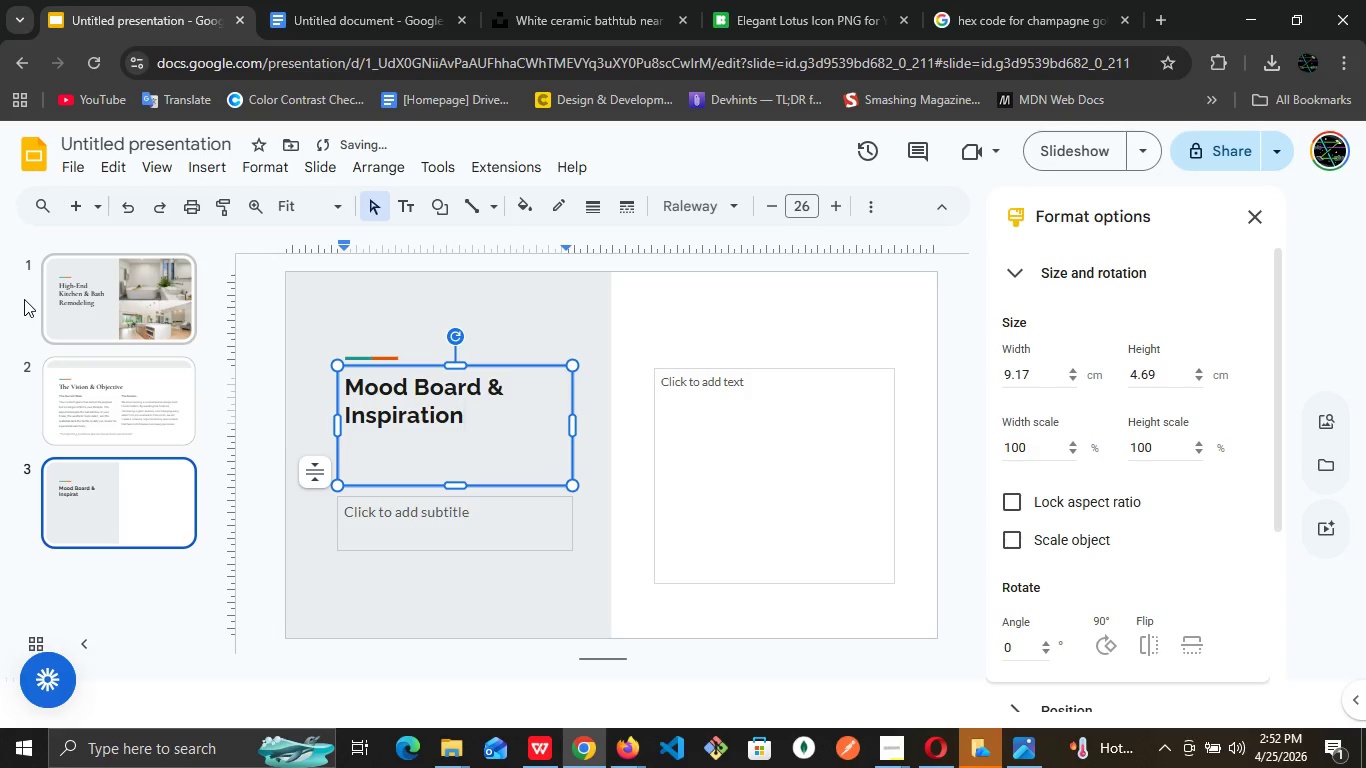 
key(Control+ControlLeft)
 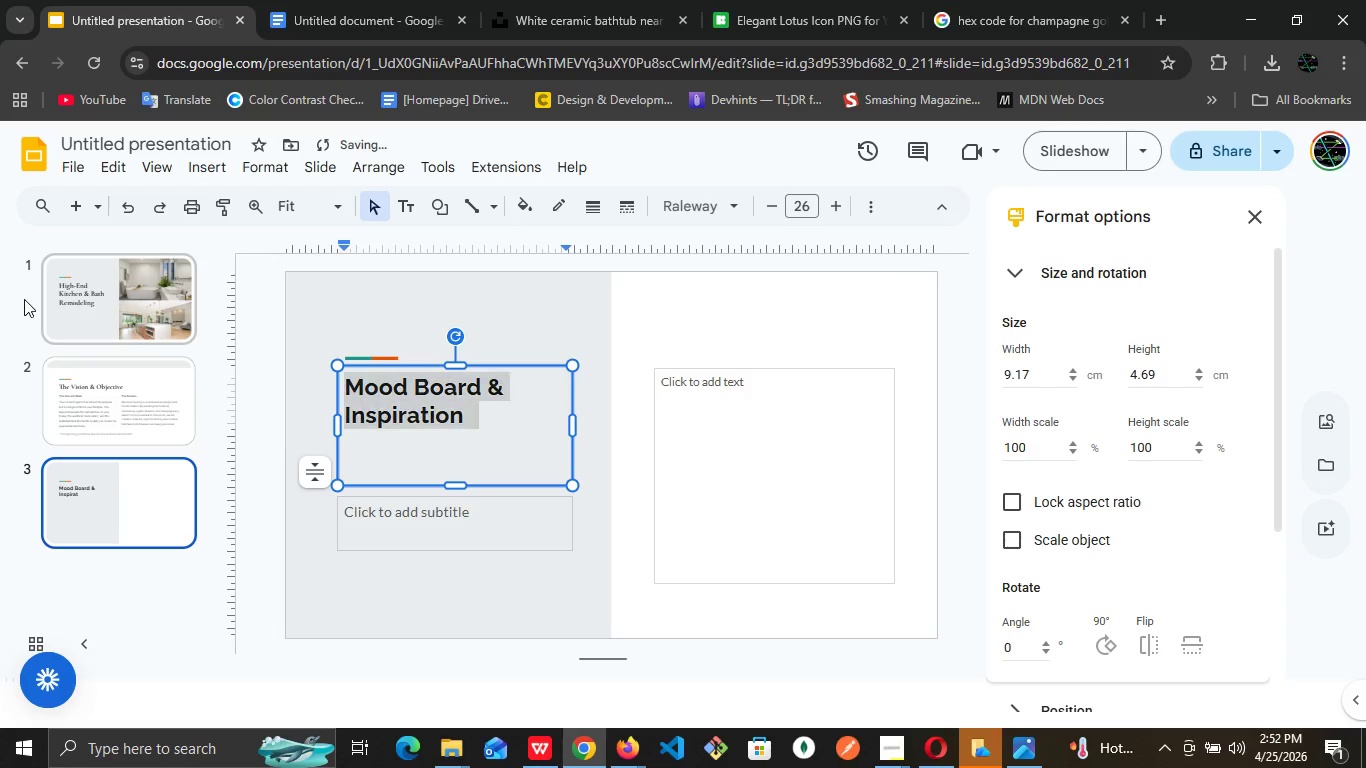 
key(Control+A)
 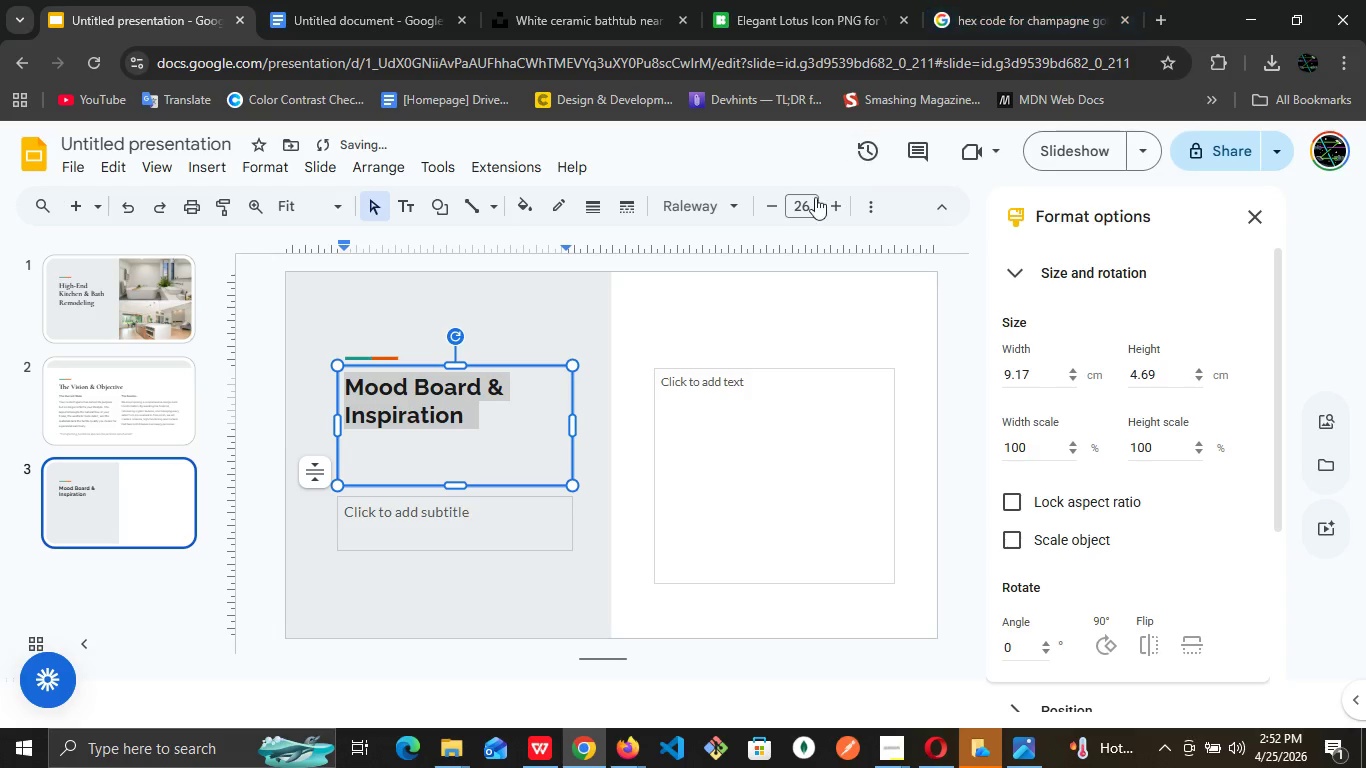 
left_click([811, 205])
 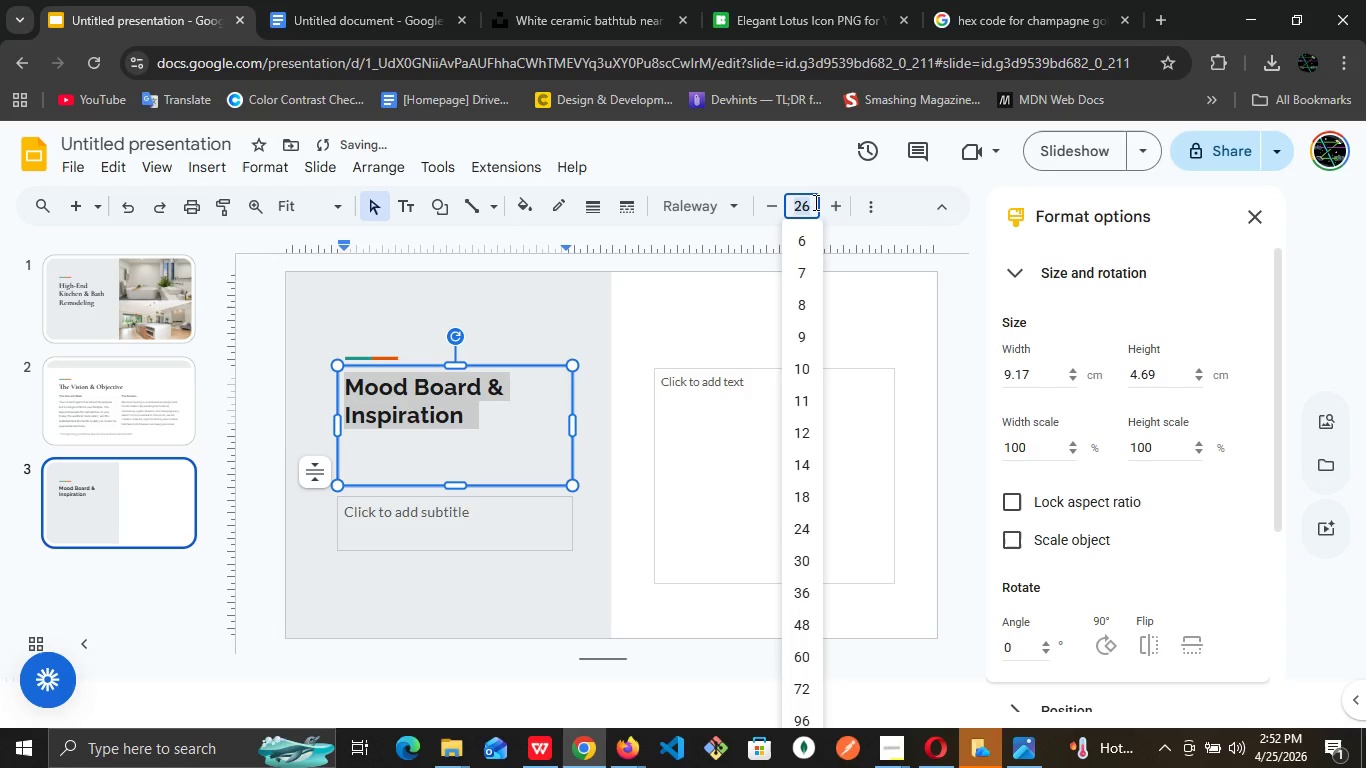 
type(34)
 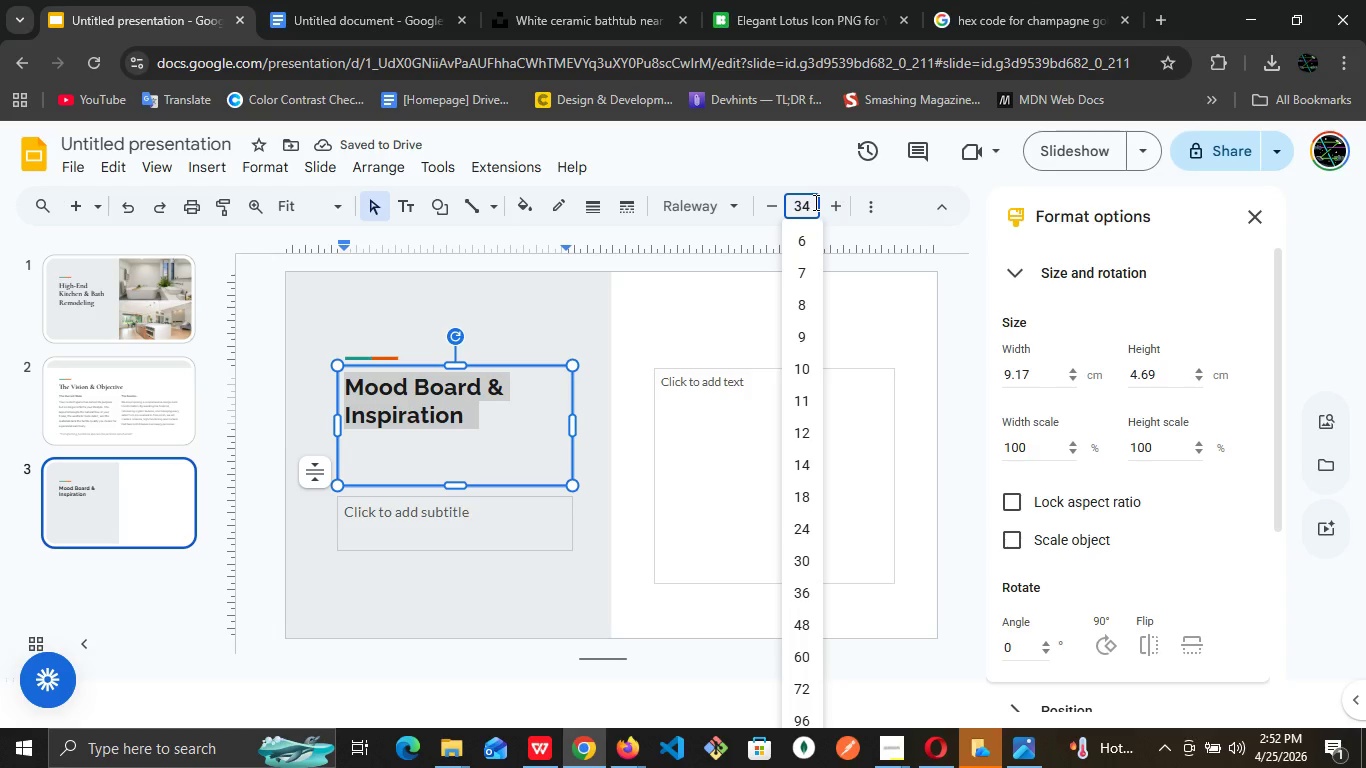 
key(Enter)
 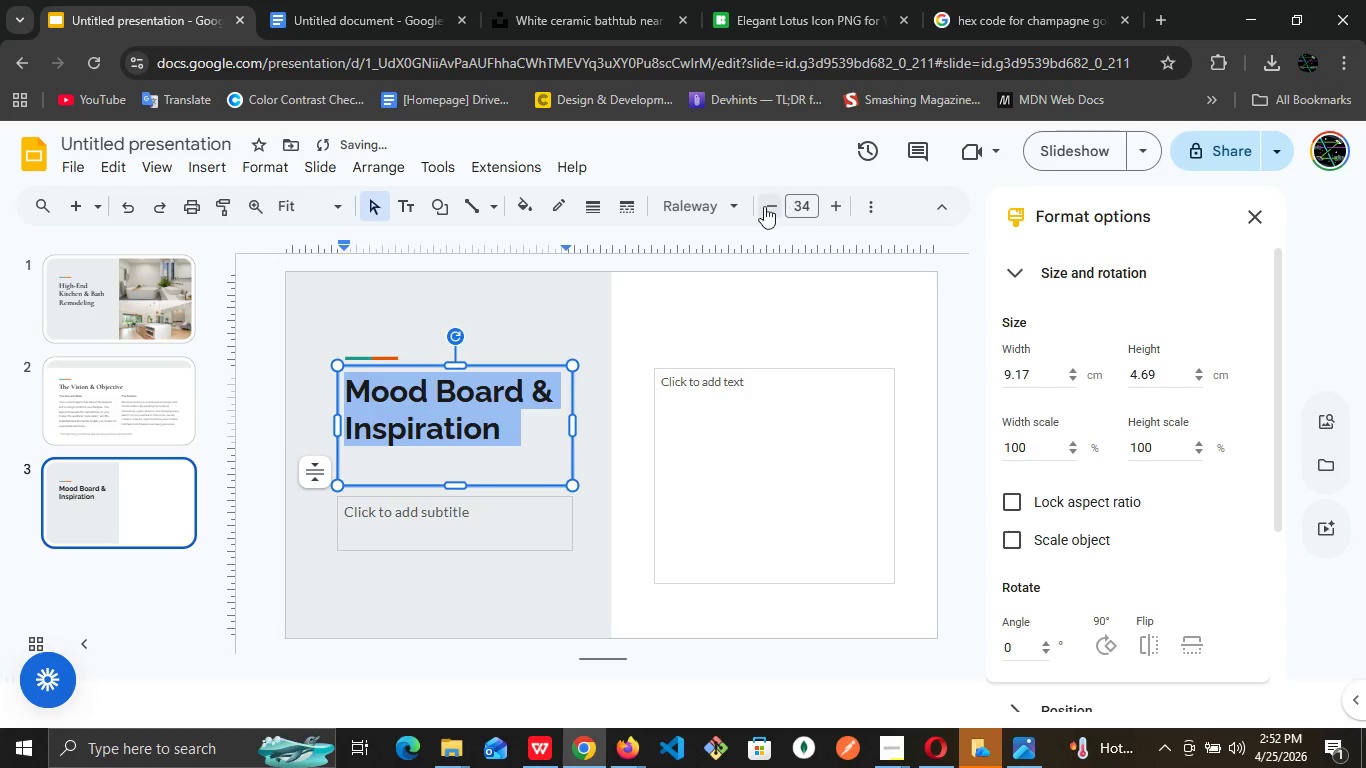 
left_click([730, 217])
 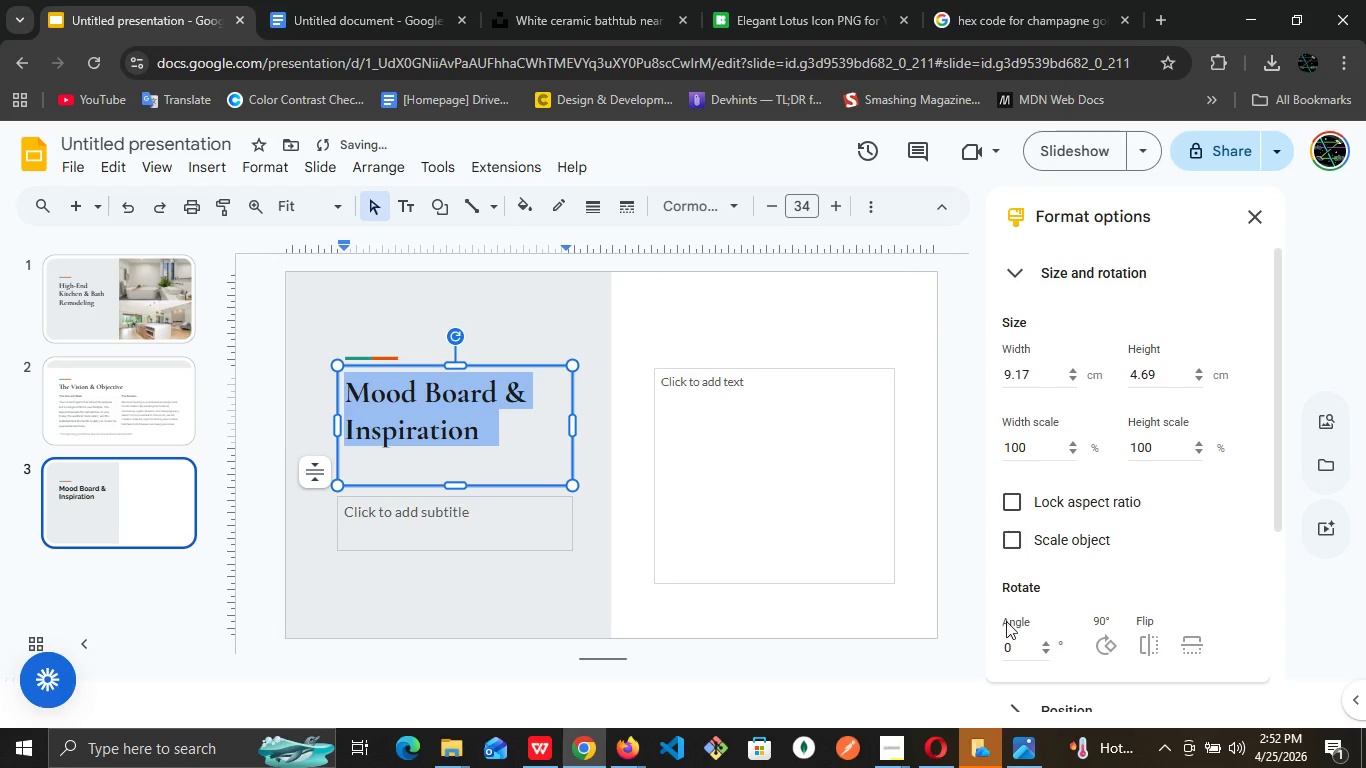 
wait(12.91)
 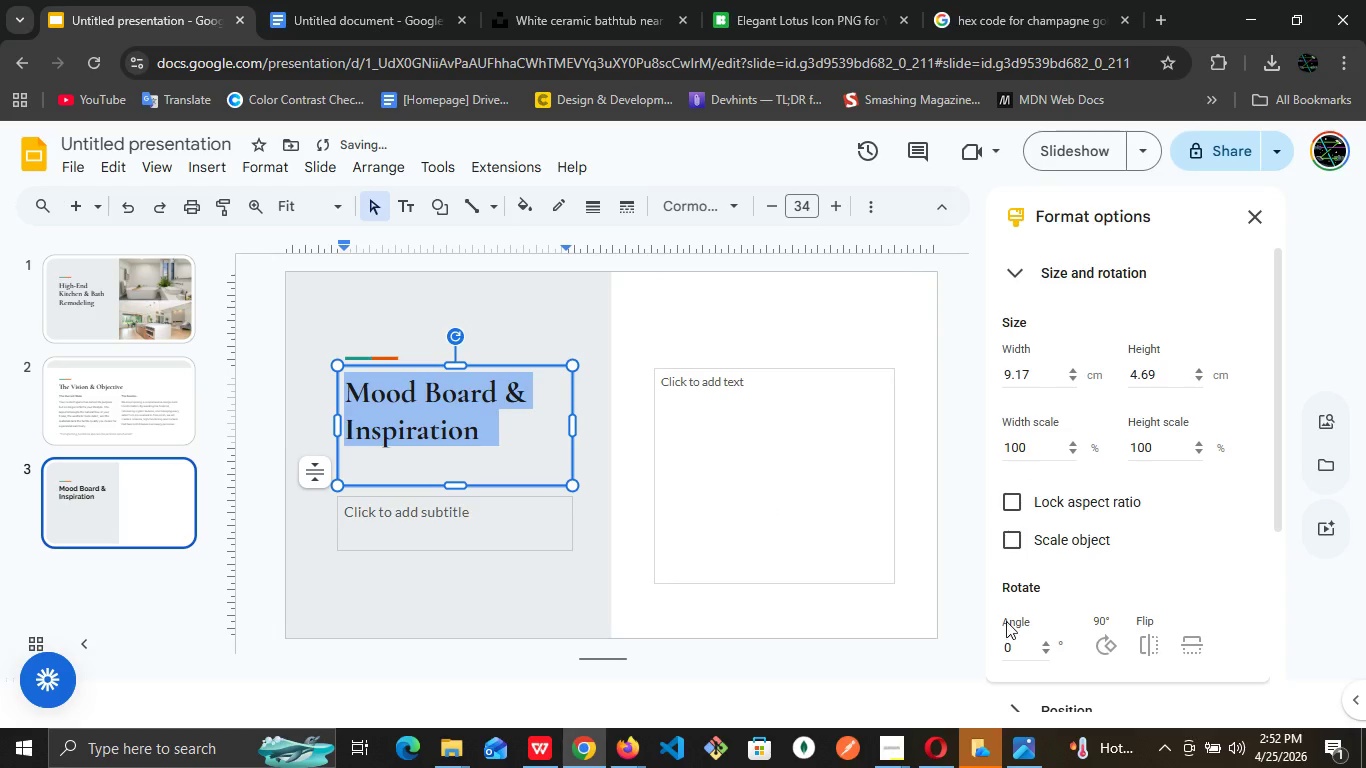 
left_click([430, 505])
 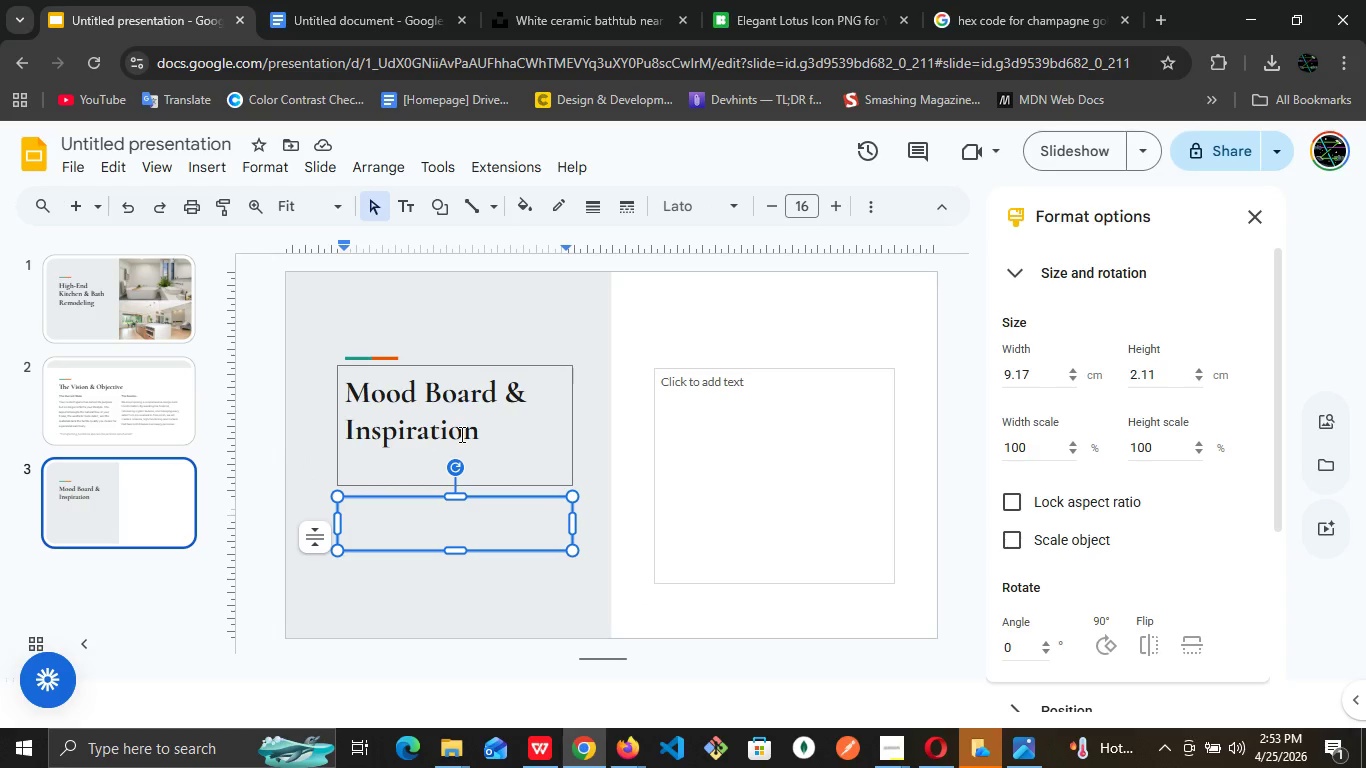 
left_click([460, 434])
 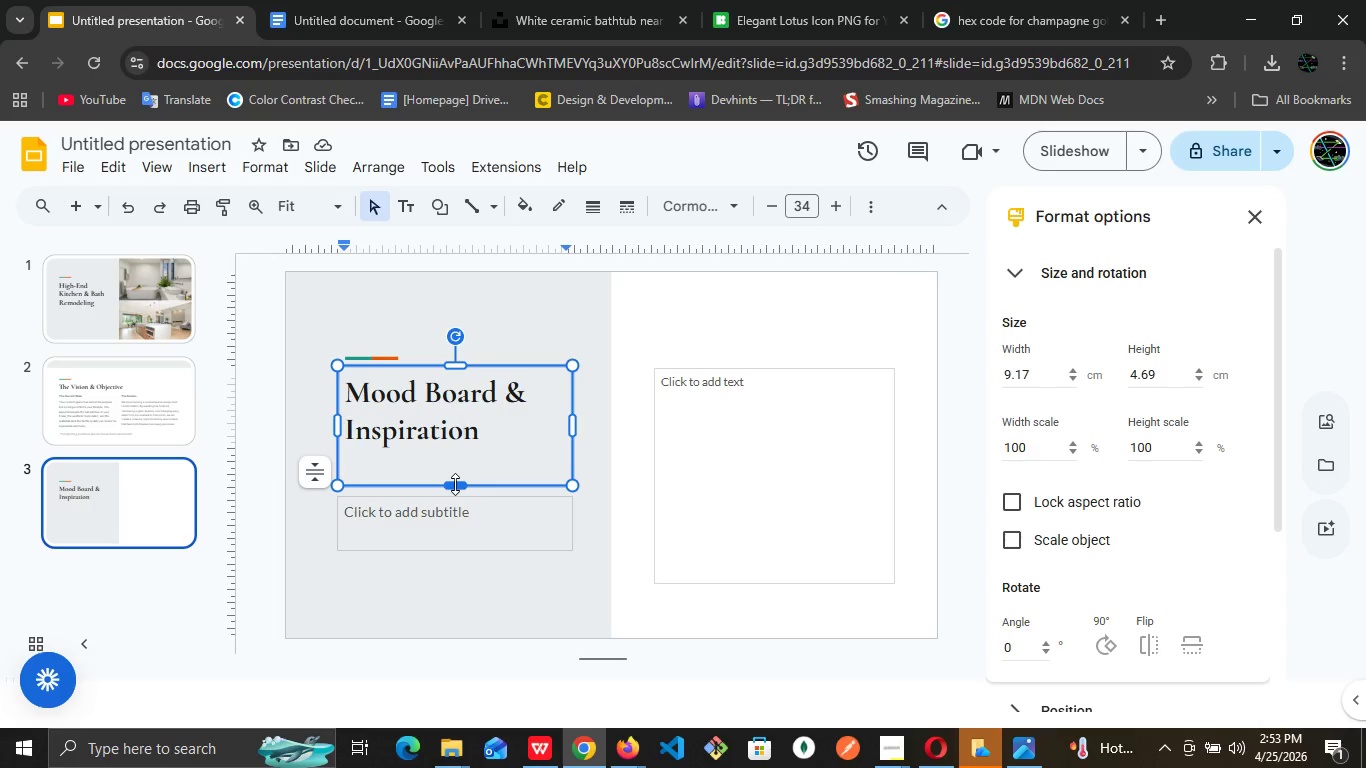 
left_click_drag(start_coordinate=[455, 484], to_coordinate=[457, 467])
 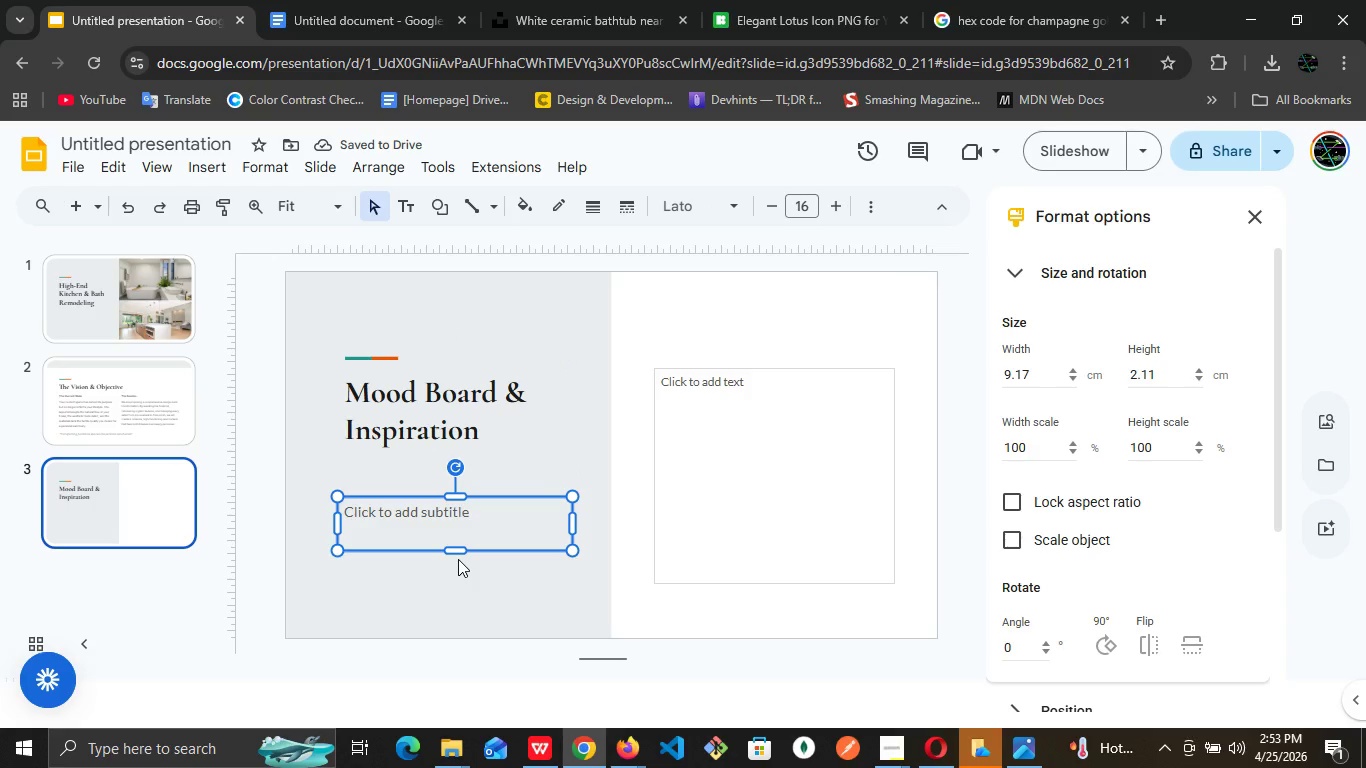 
left_click_drag(start_coordinate=[458, 550], to_coordinate=[452, 613])
 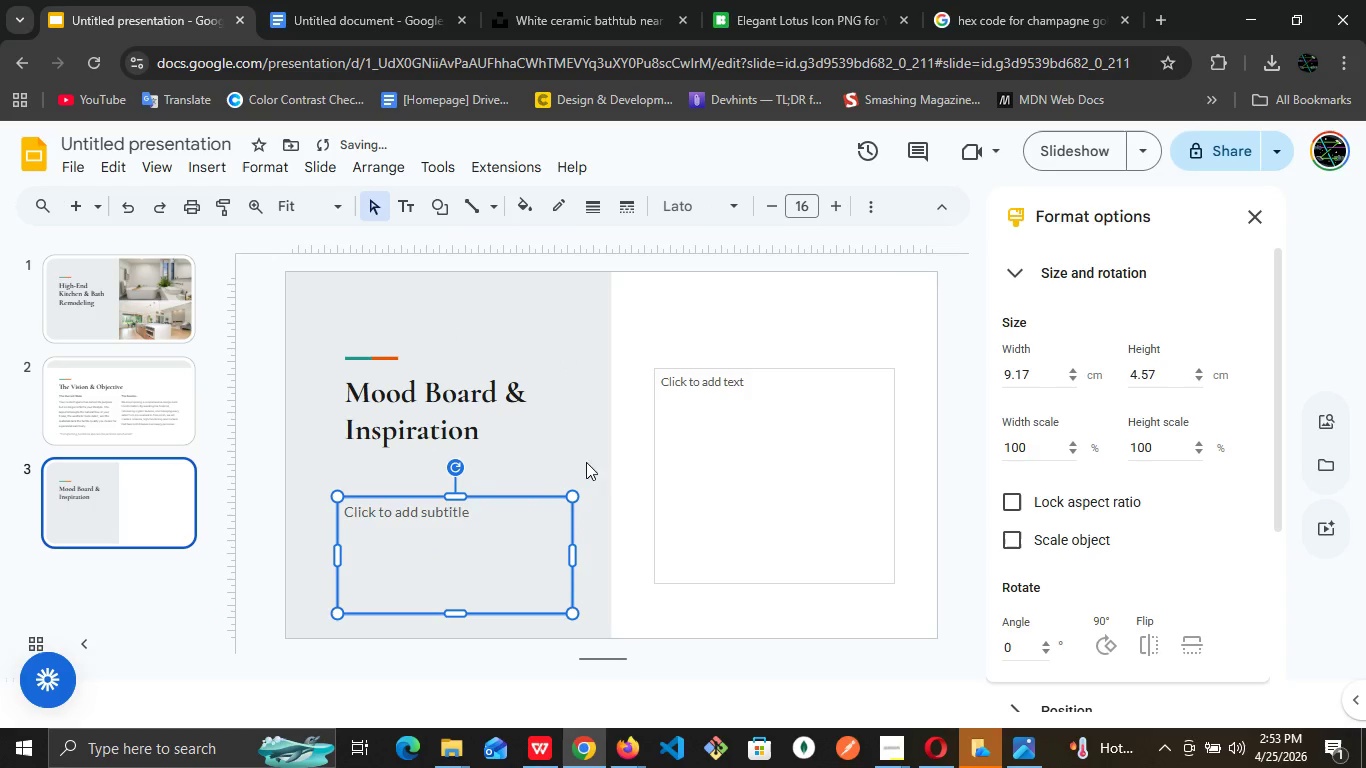 
left_click([537, 425])
 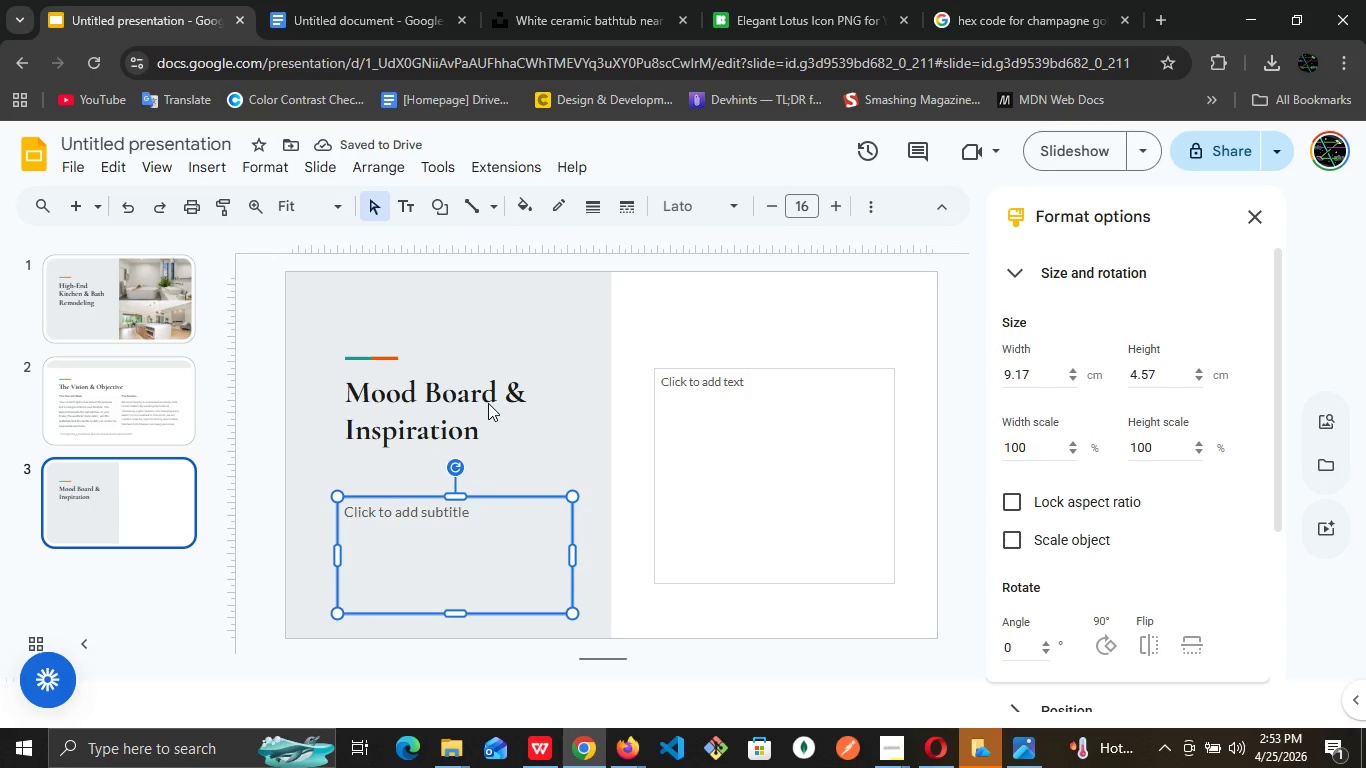 
left_click([488, 403])
 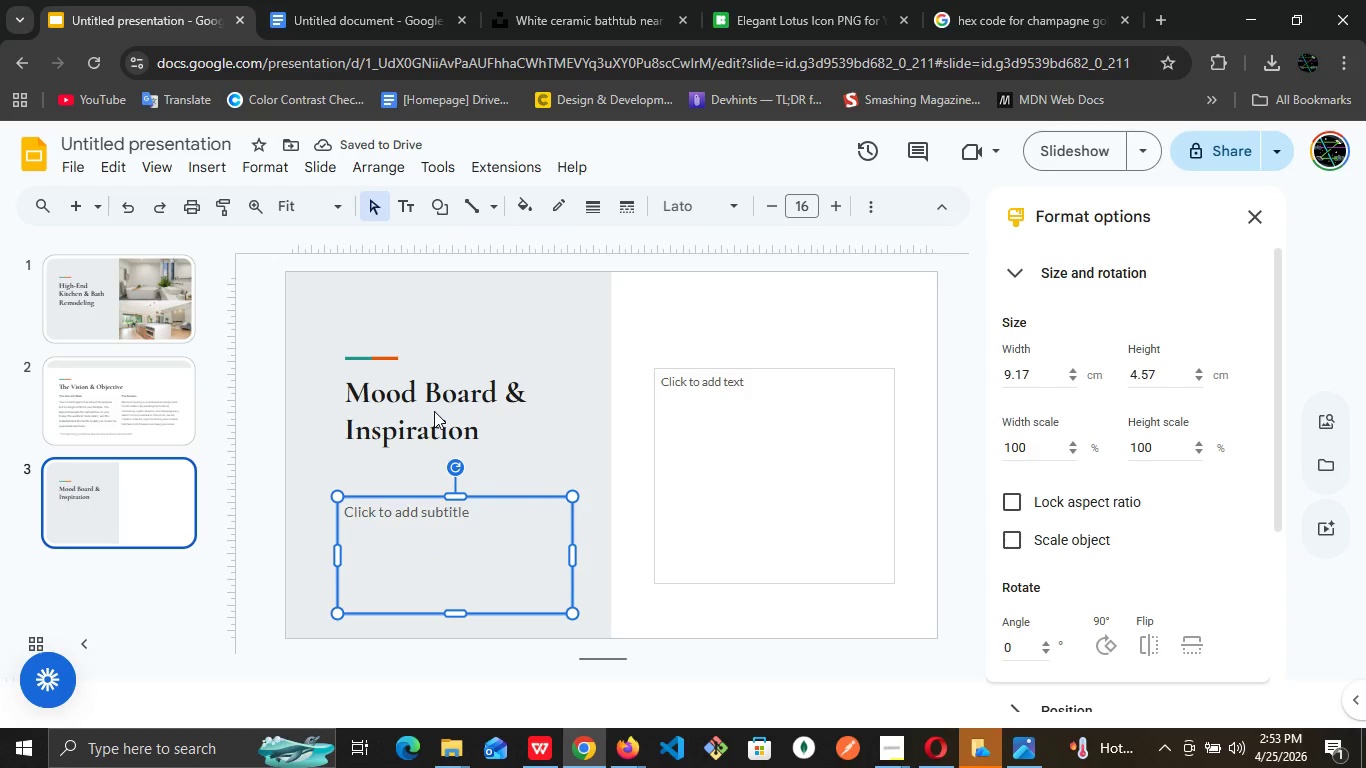 
left_click([434, 411])
 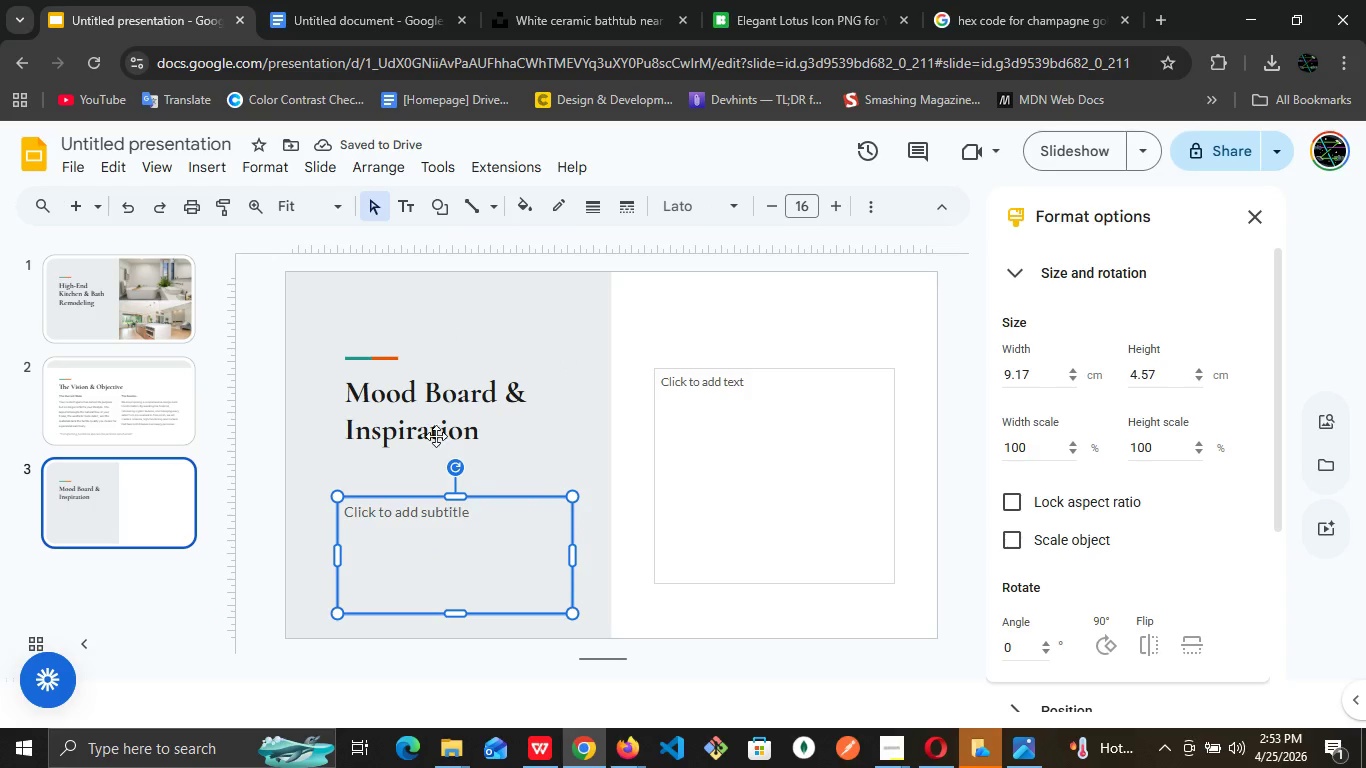 
double_click([437, 436])
 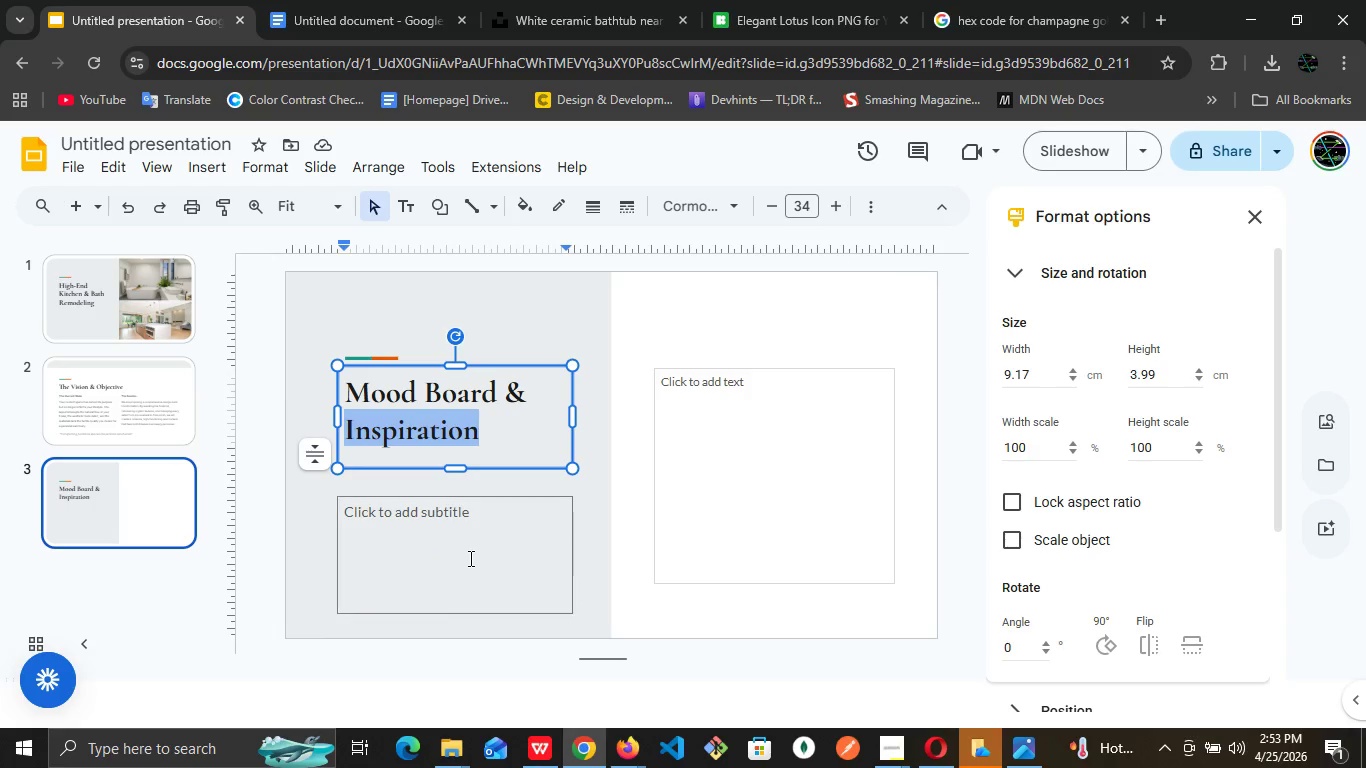 
left_click([469, 558])
 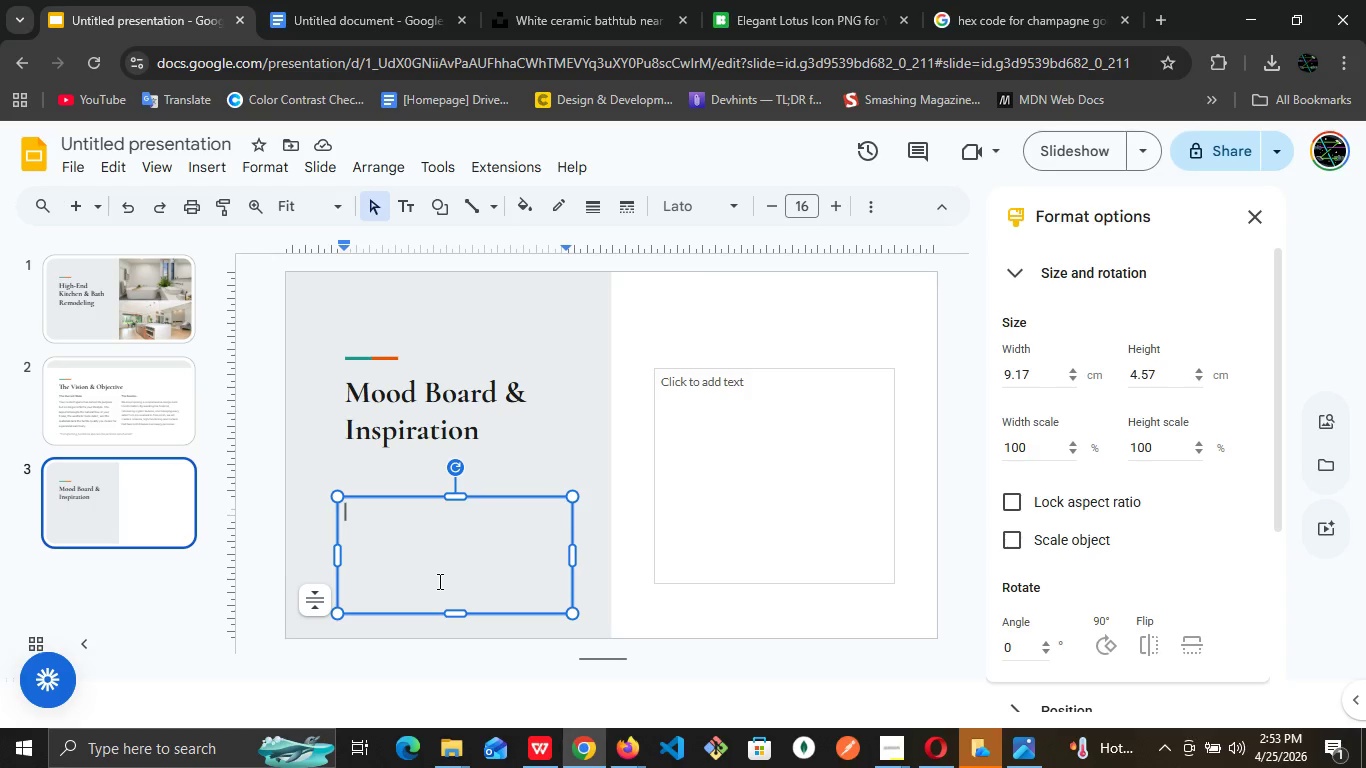 
wait(20.24)
 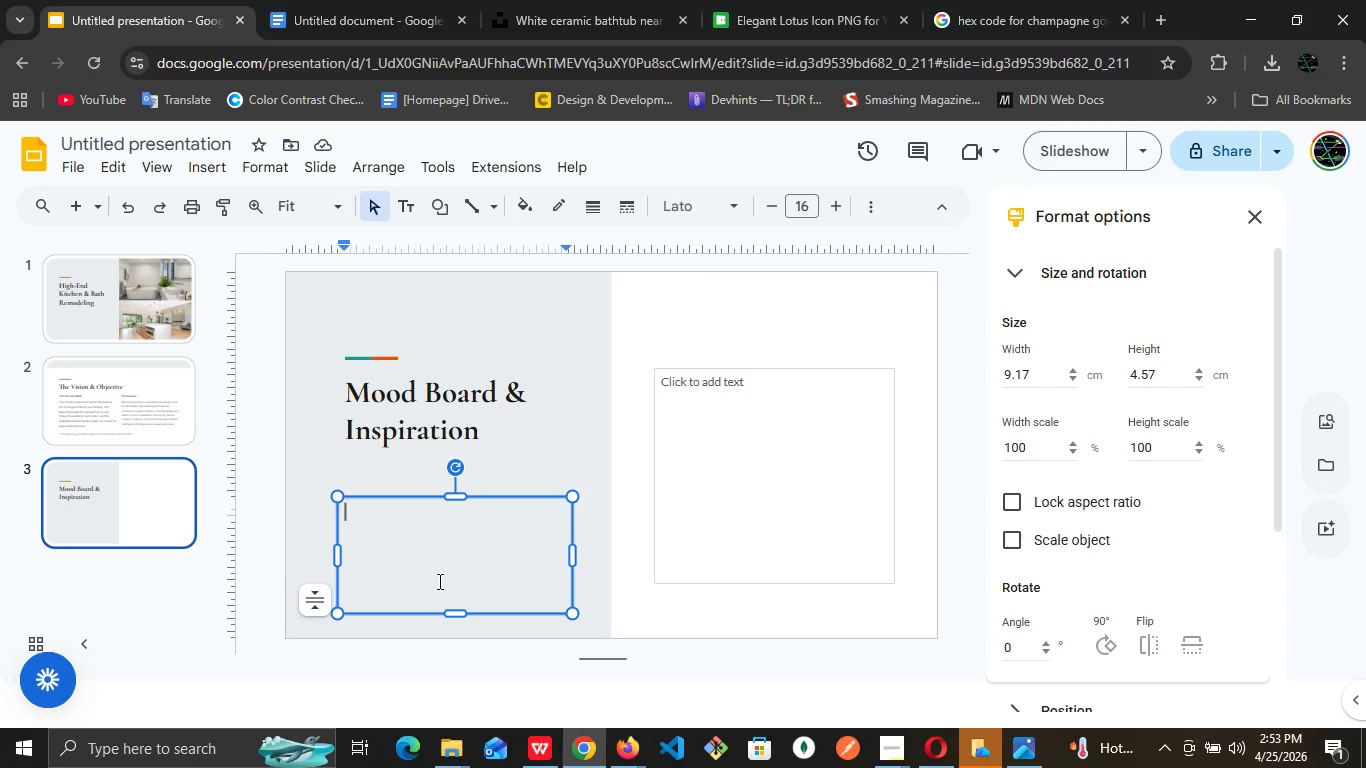 
key(CapsLock)
 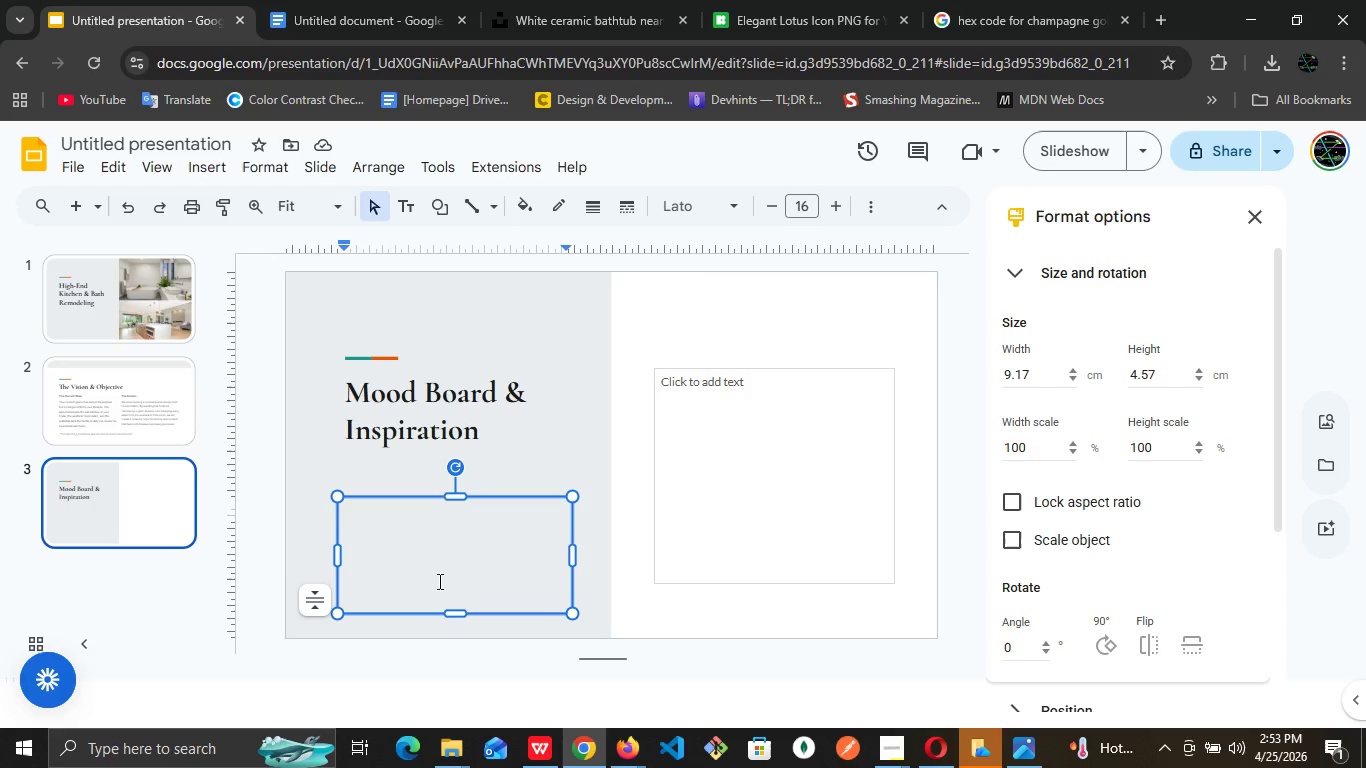 
type(This )
 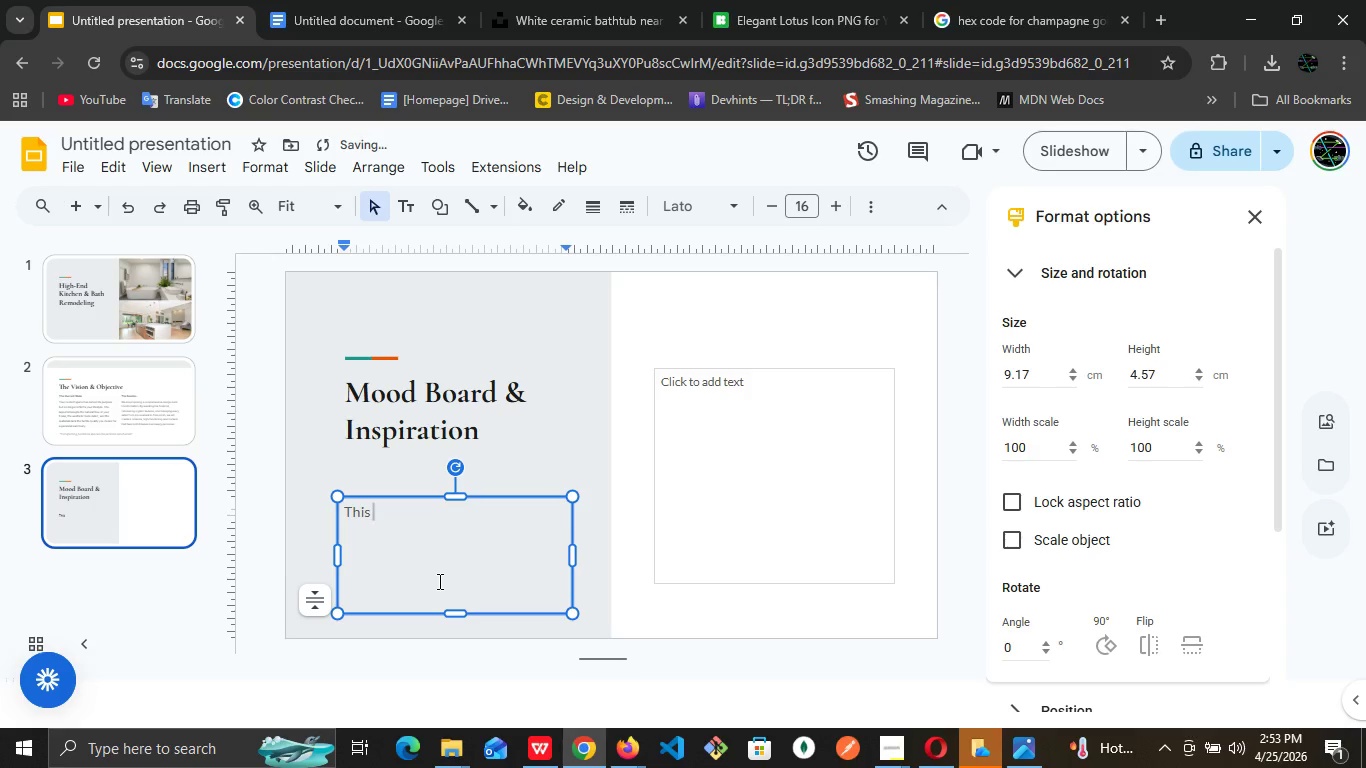 
type(palette draws inspiration from natural elements, balancing warmth with clean)
 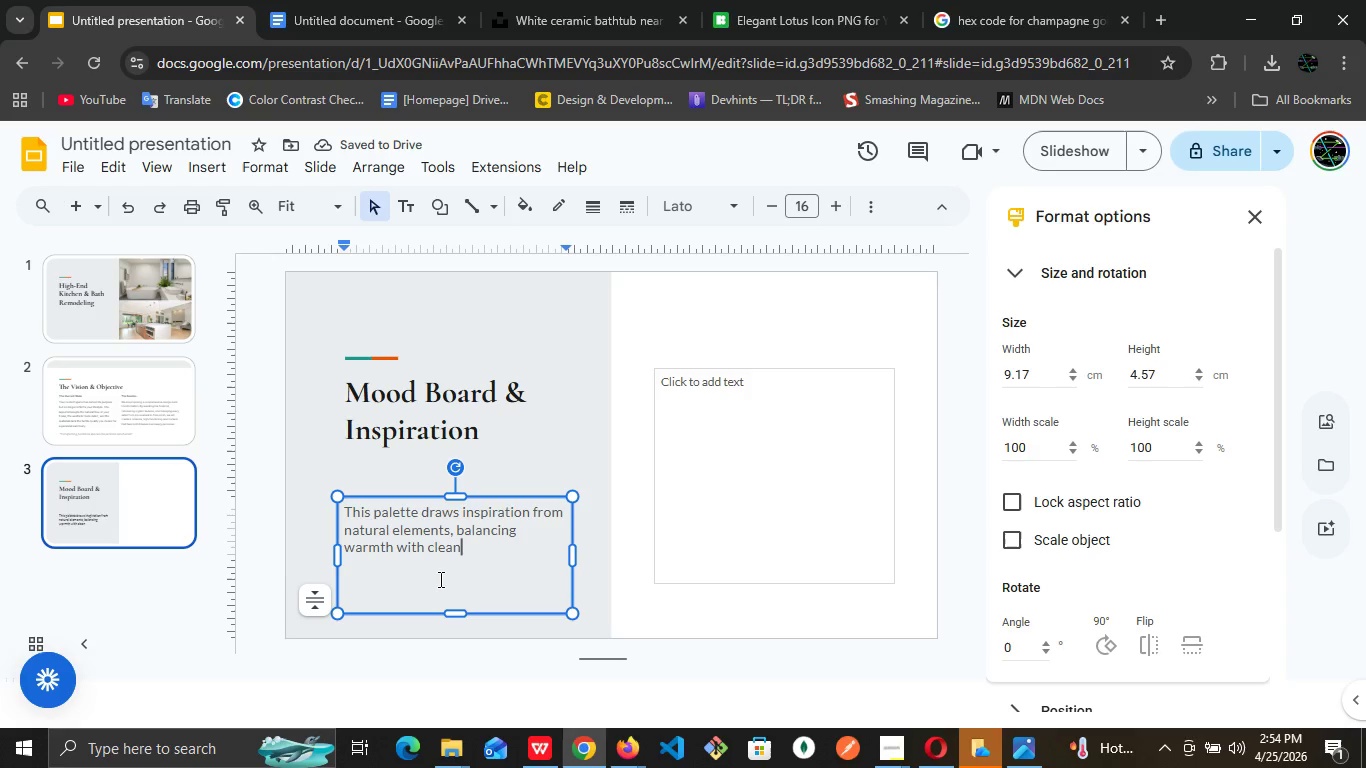 
wait(6.88)
 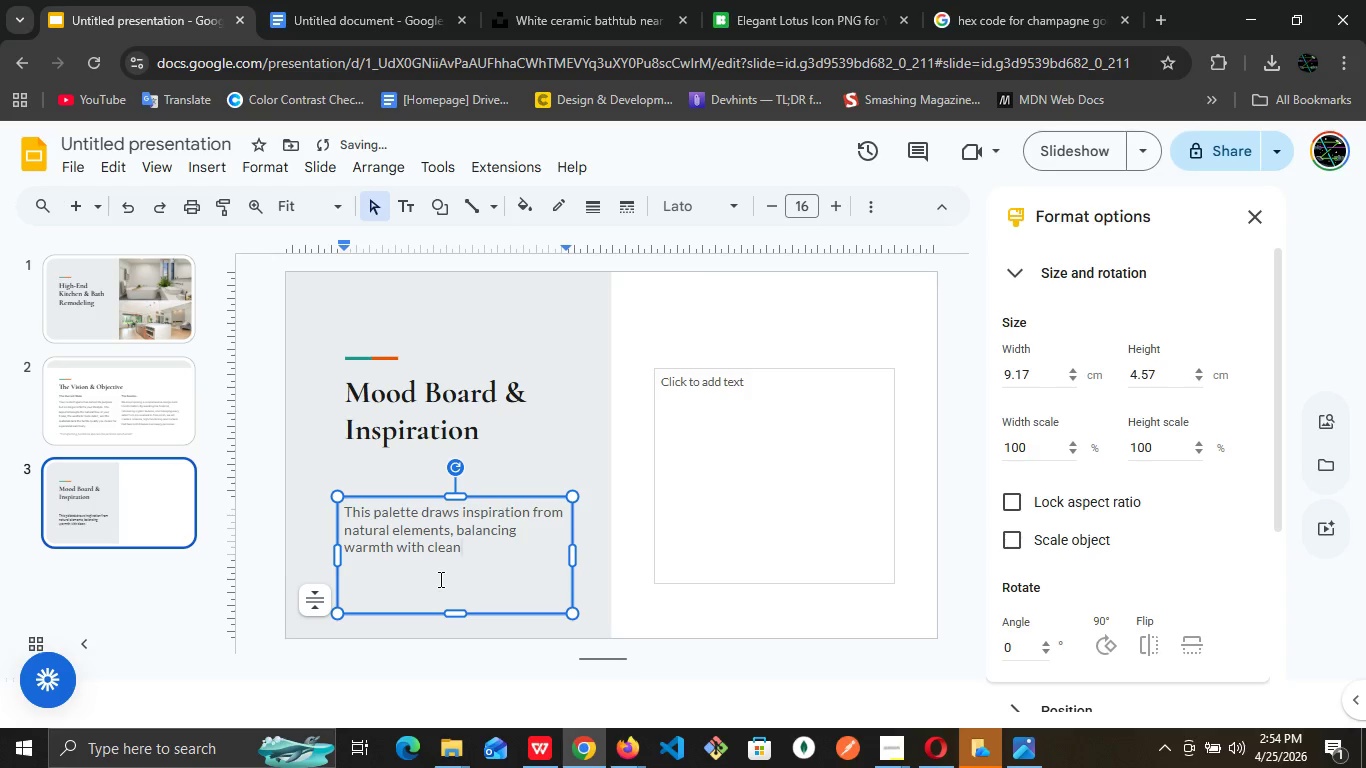 
type(, ar)
 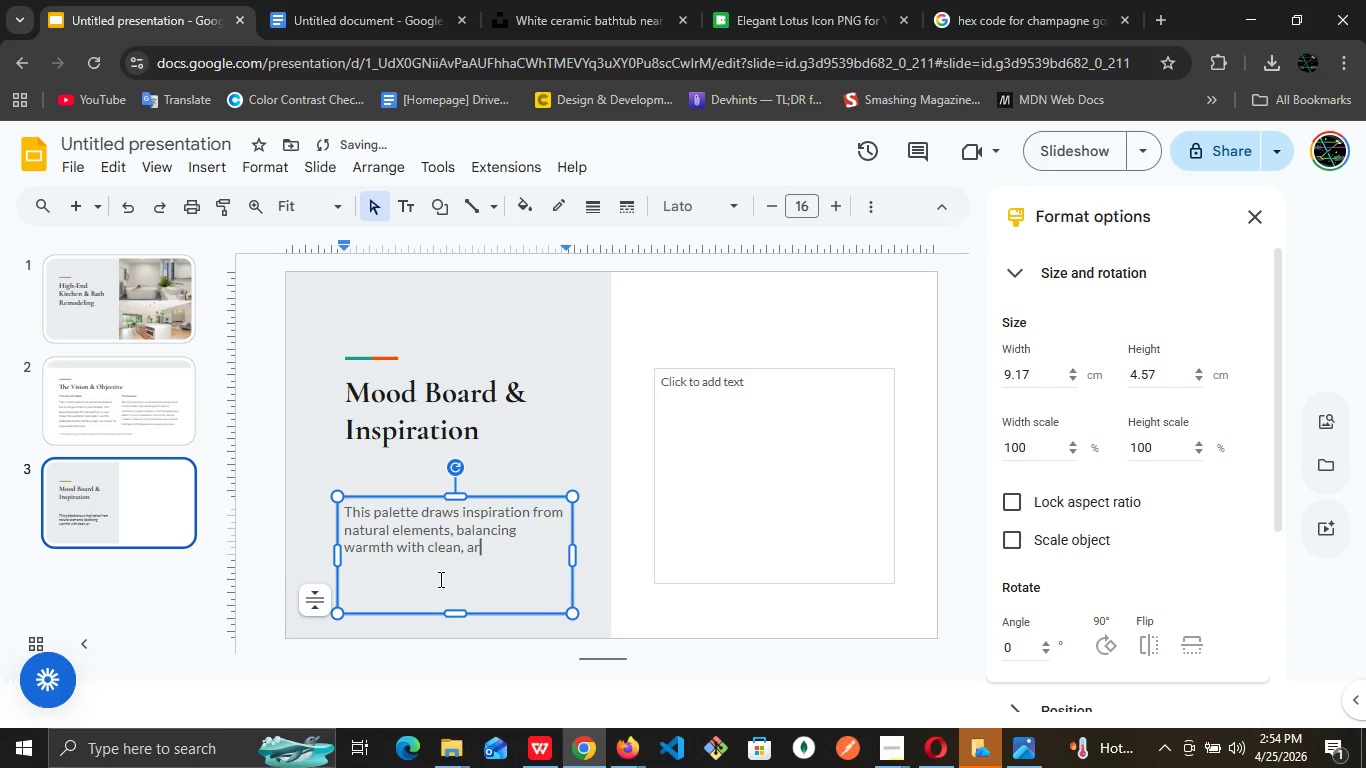 
type(chitectural lines.)
 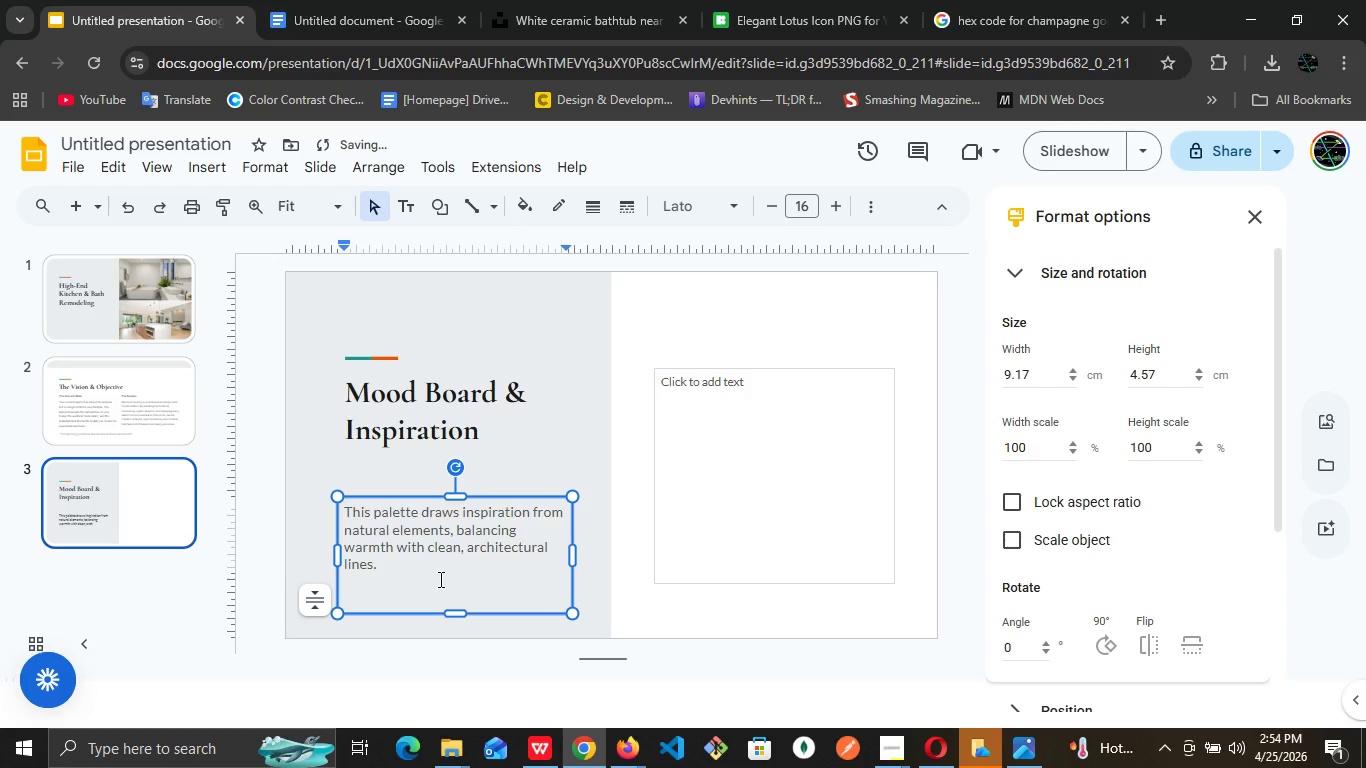 
key(Enter)
 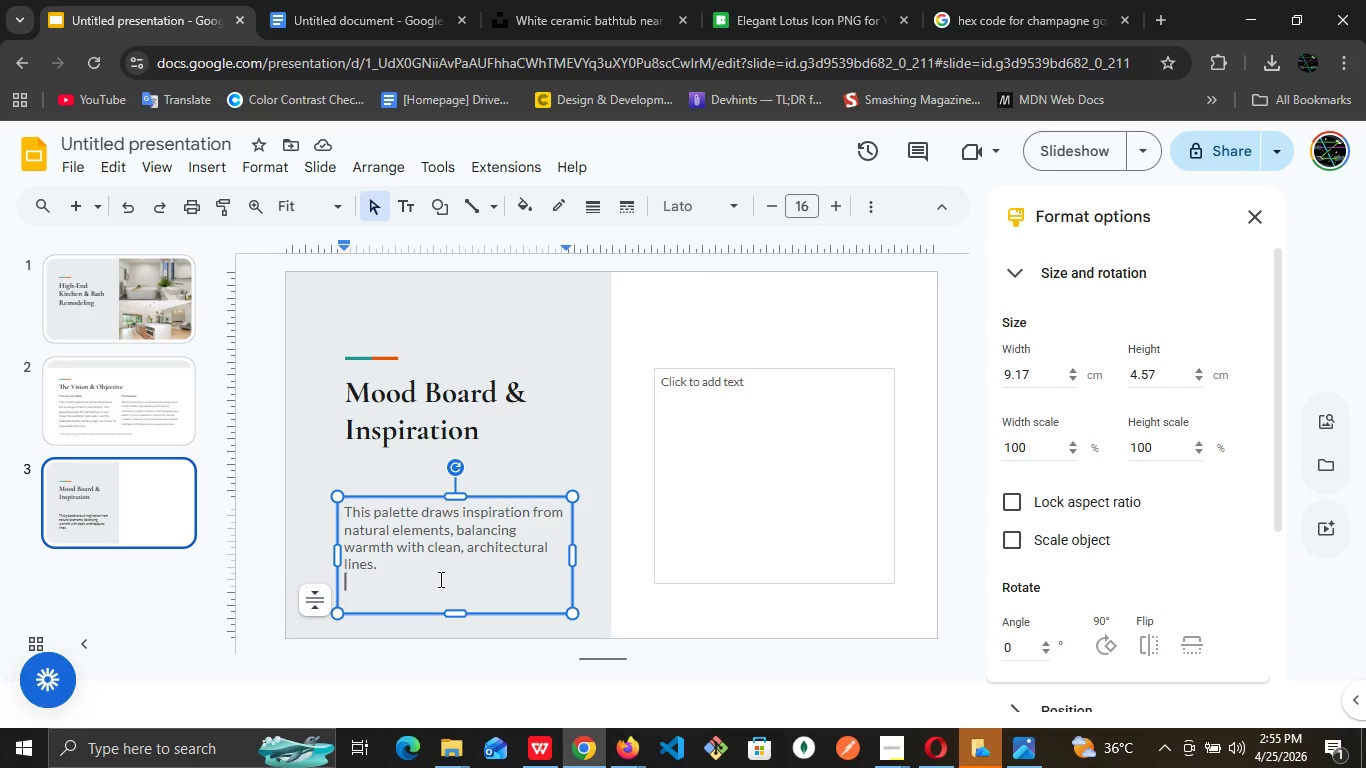 
wait(60.12)
 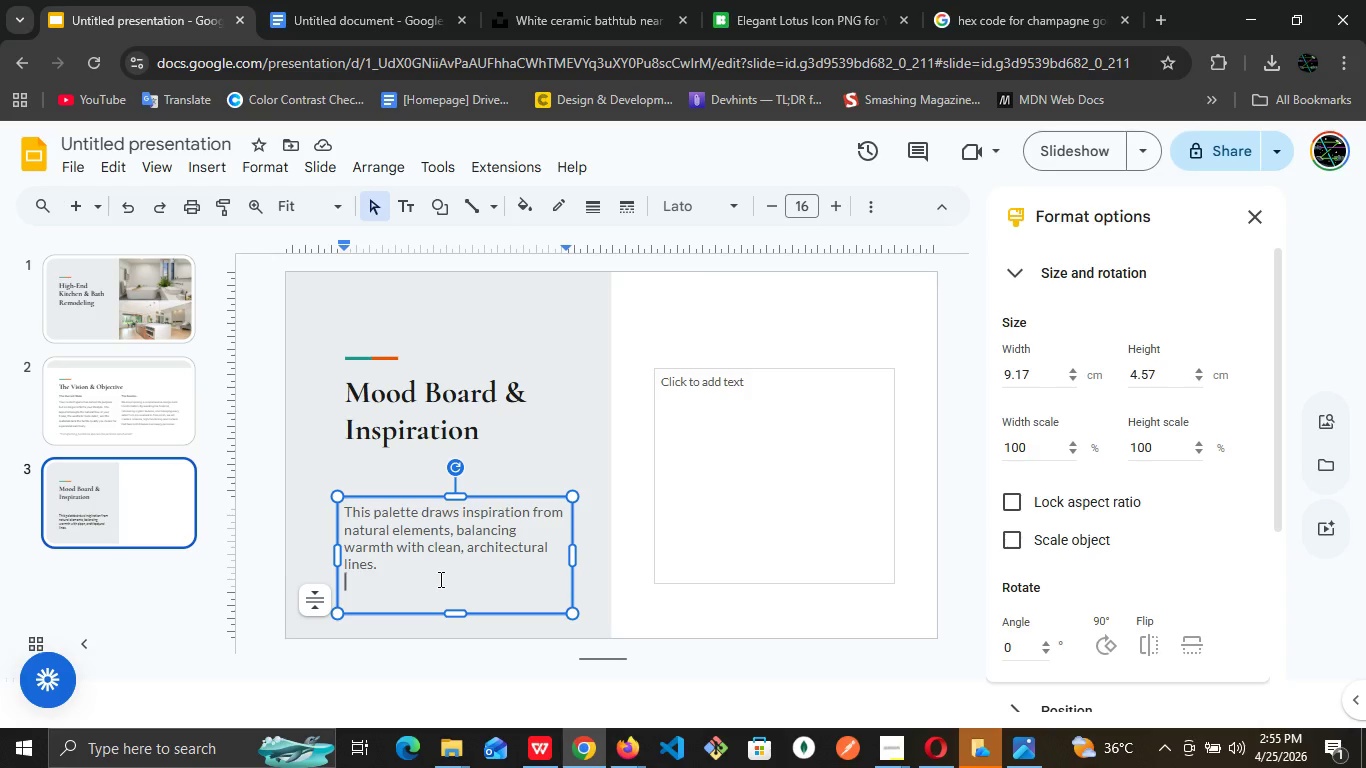 
left_click([626, 0])
 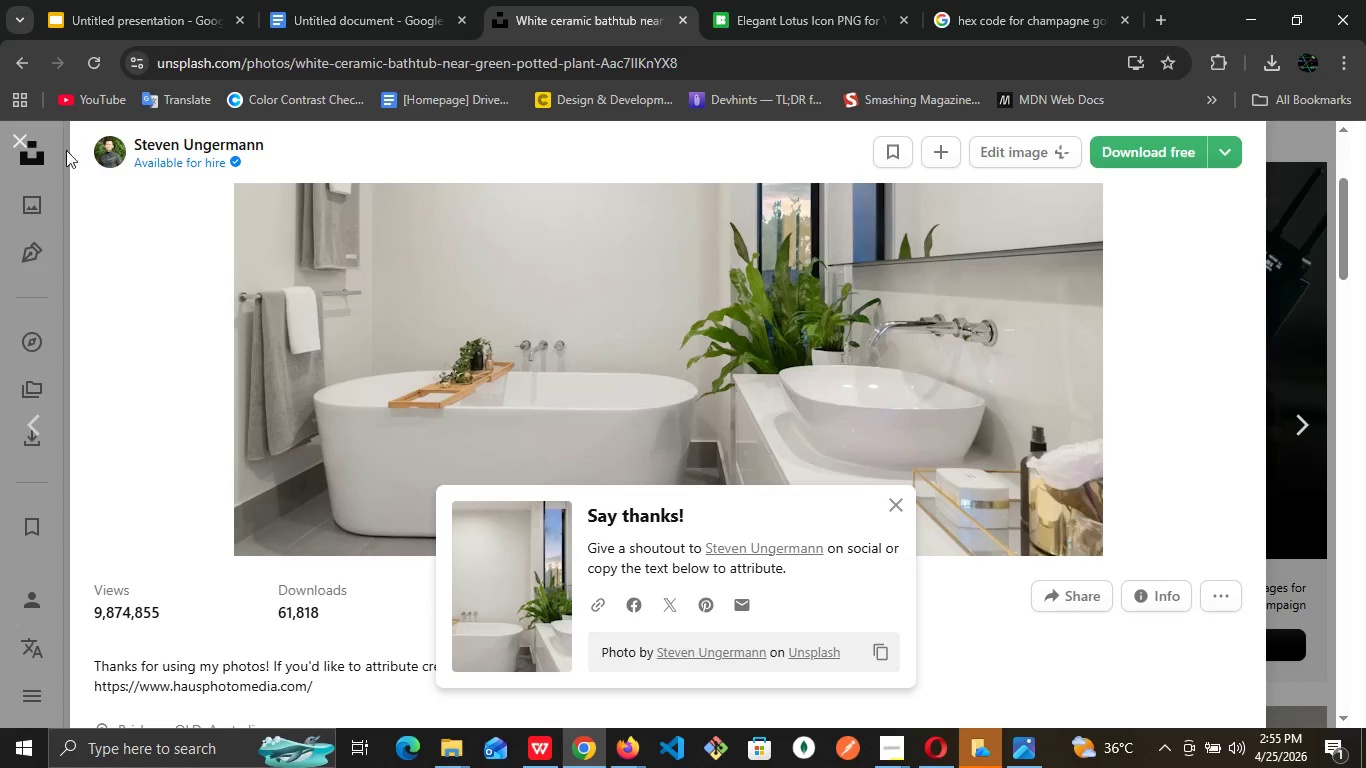 
left_click([17, 142])
 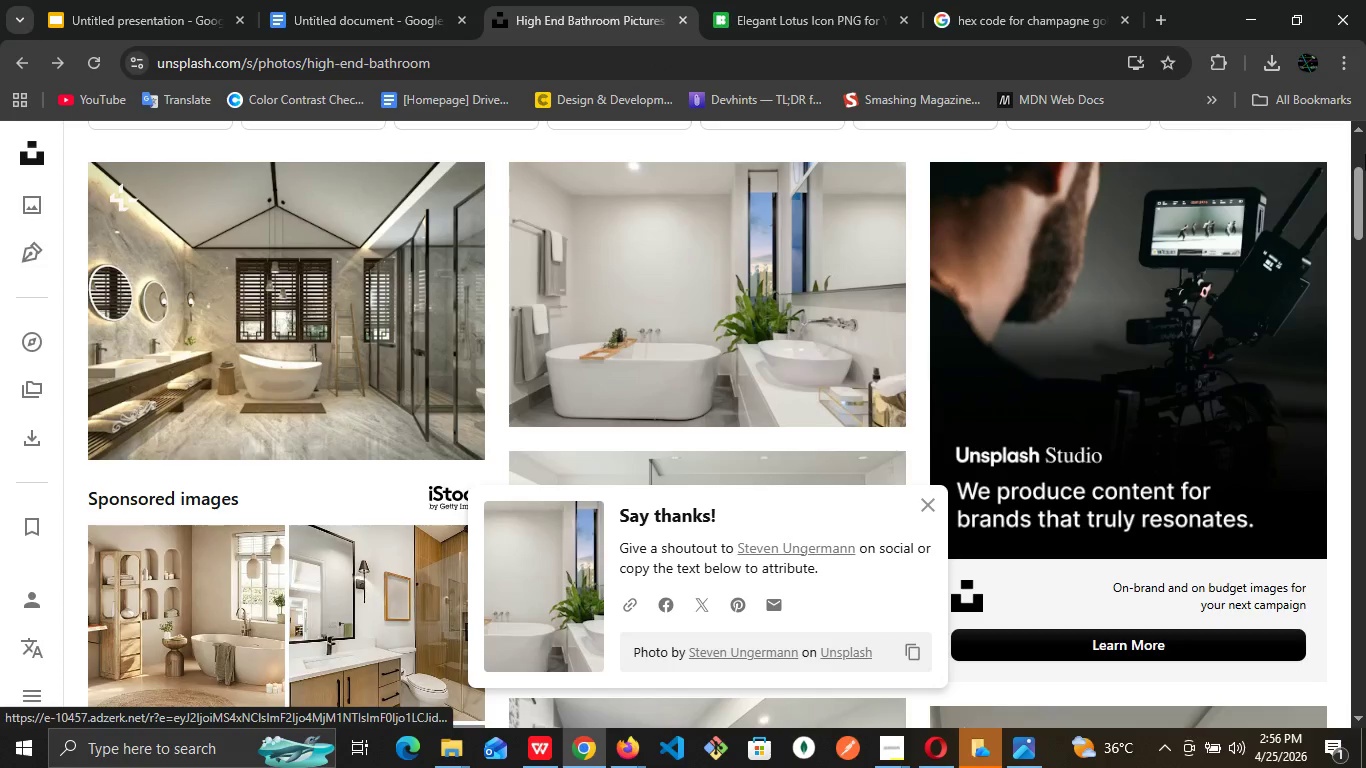 
left_click_drag(start_coordinate=[1360, 179], to_coordinate=[1362, 96])
 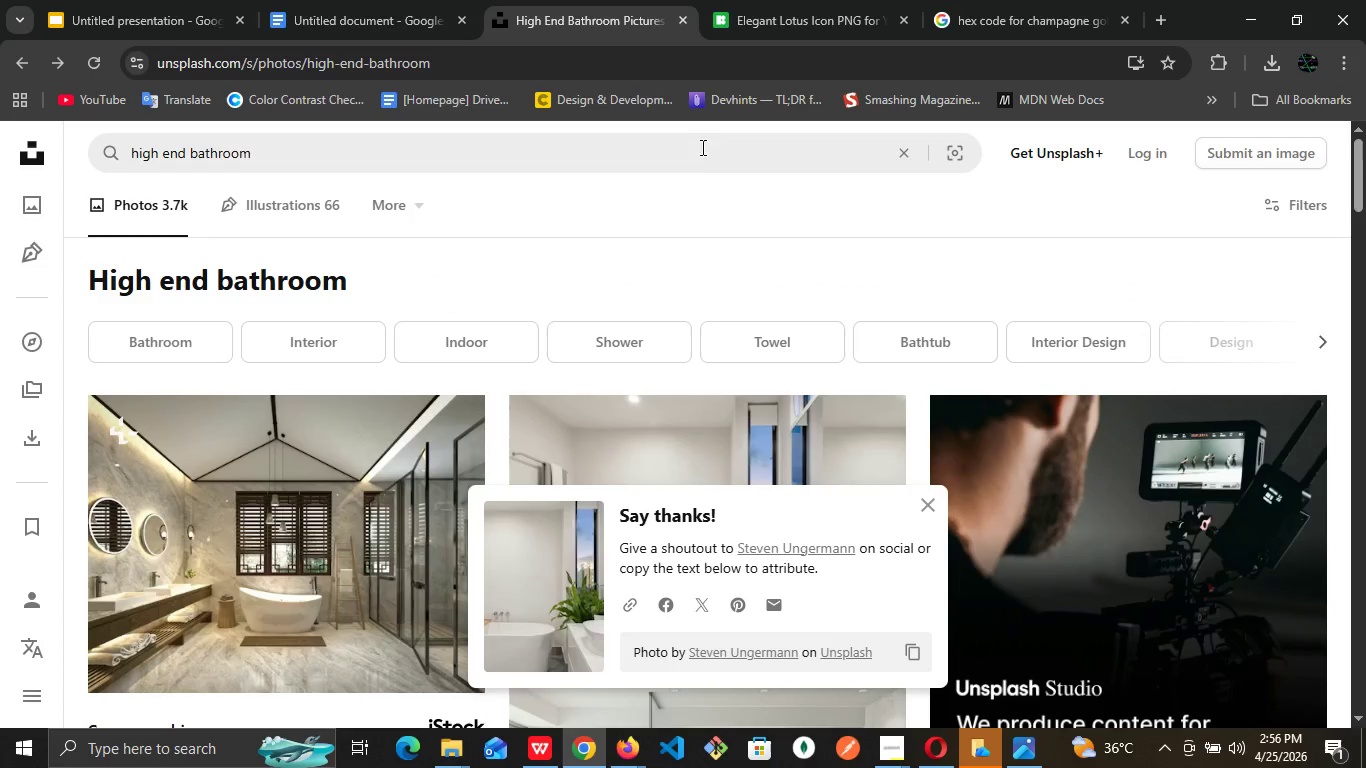 
left_click([698, 159])
 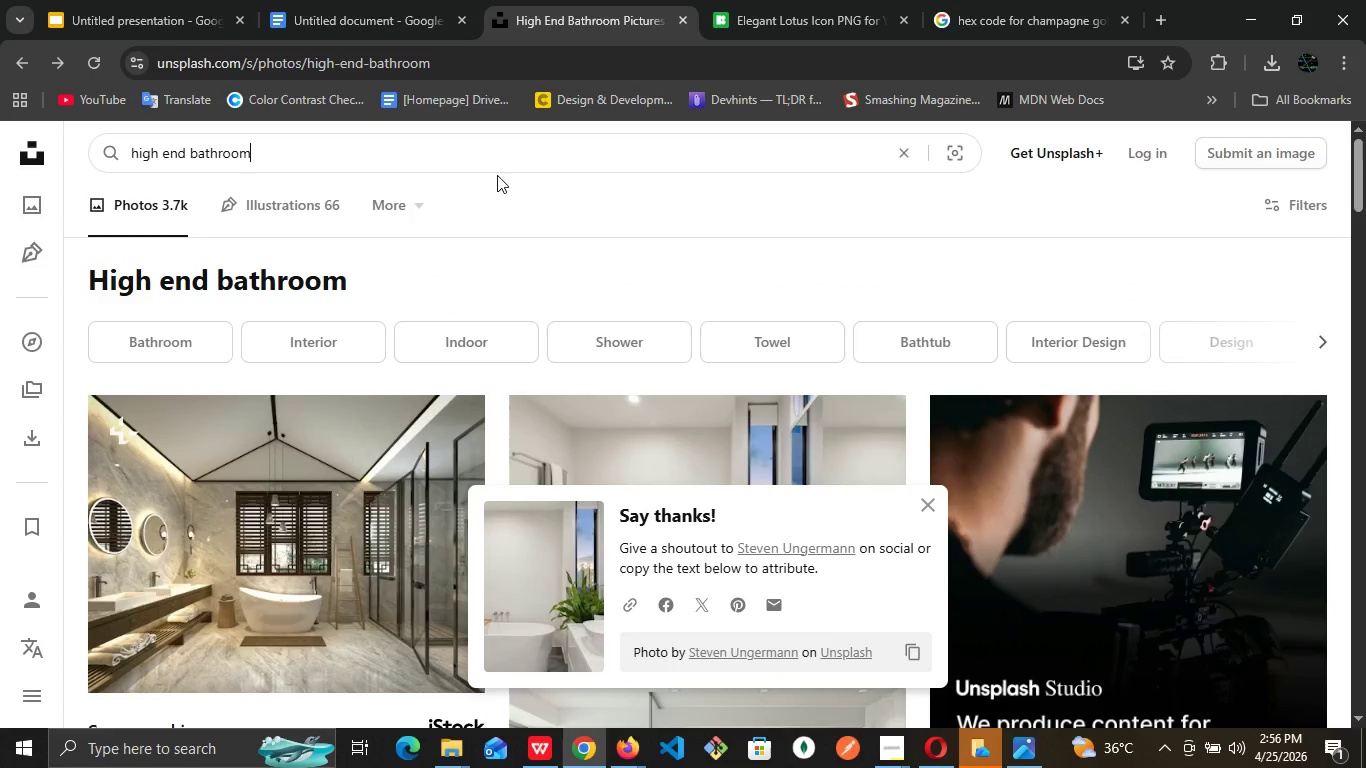 
key(Control+ControlLeft)
 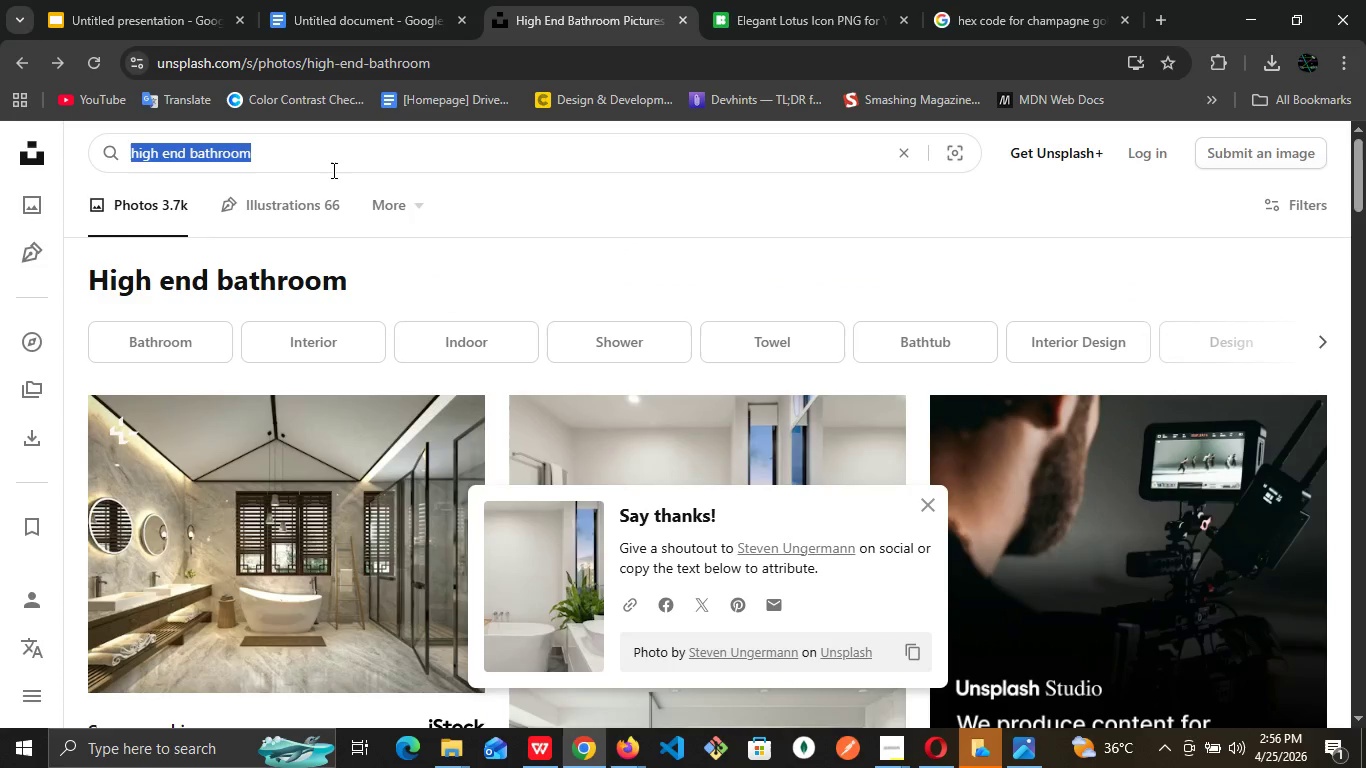 
key(Control+A)
 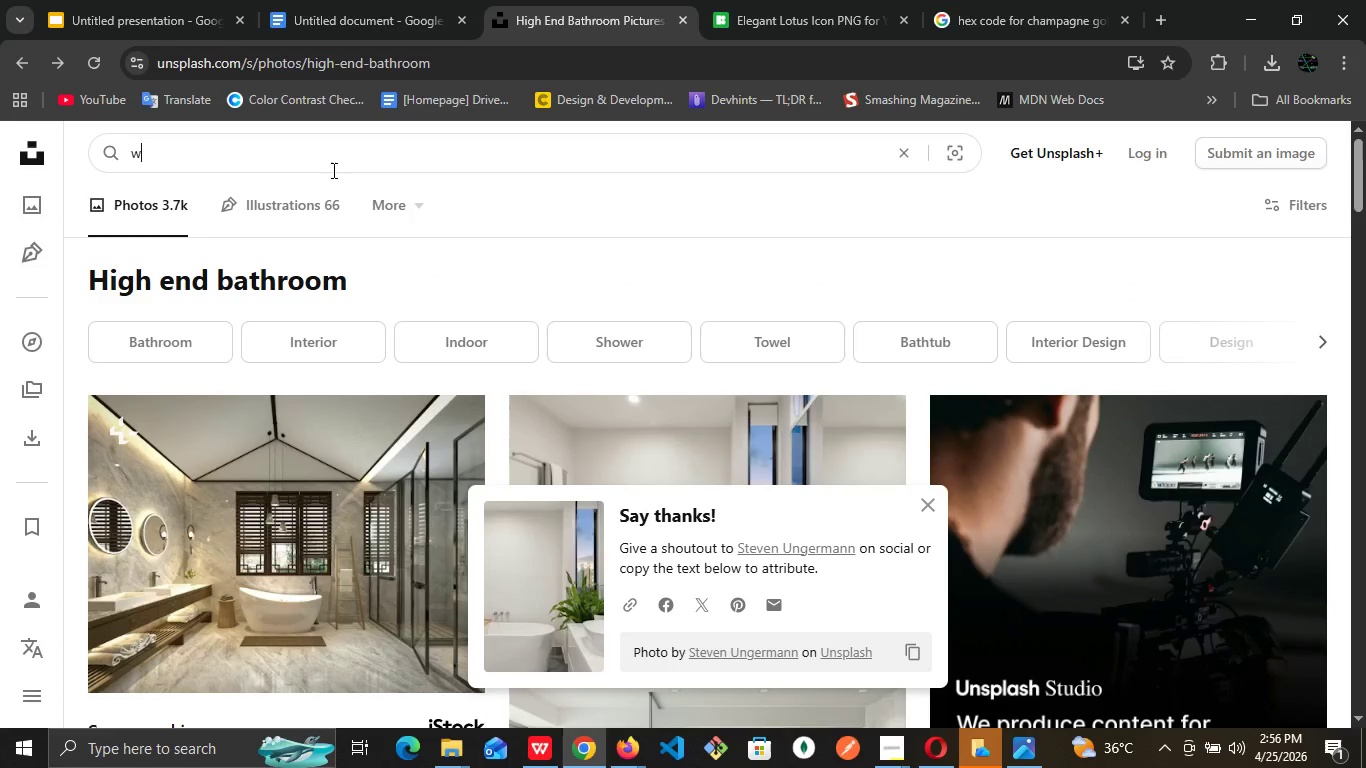 
type(wood grain)
 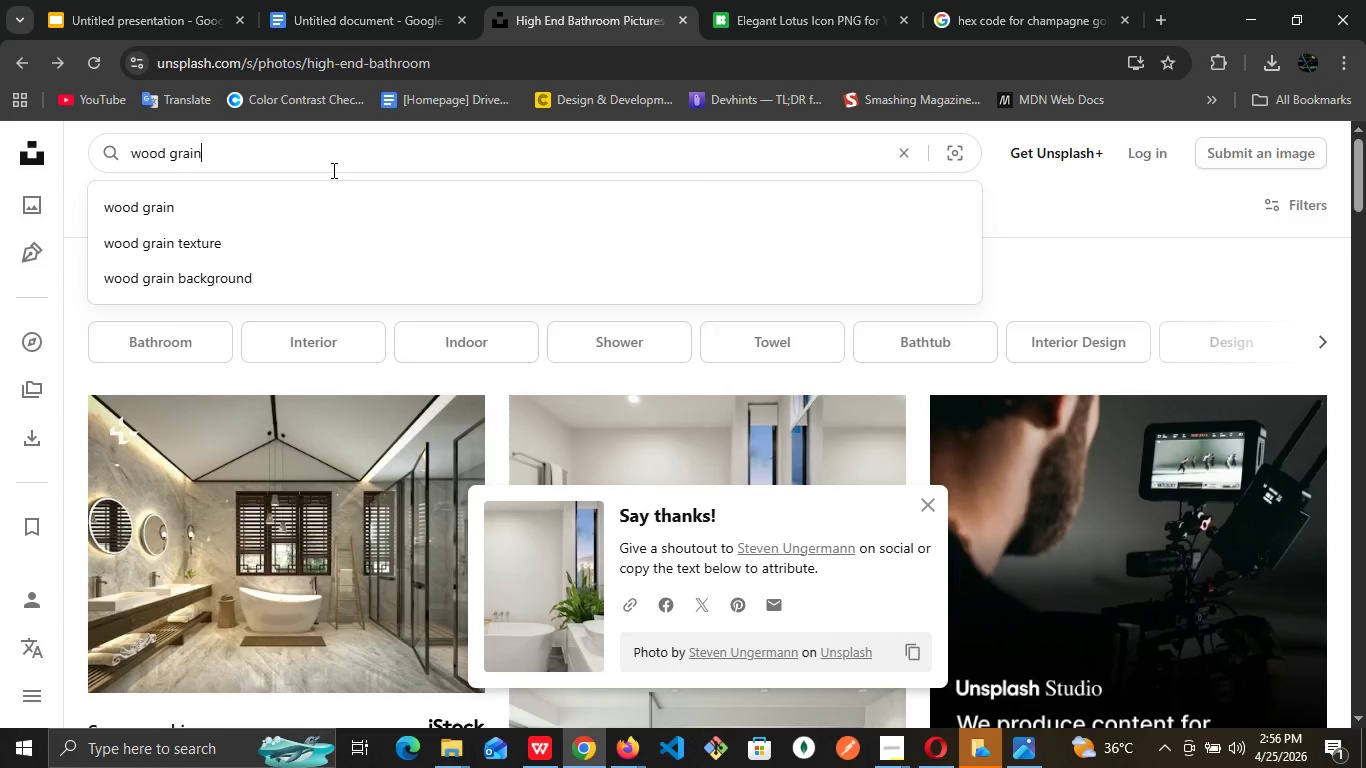 
key(Enter)
 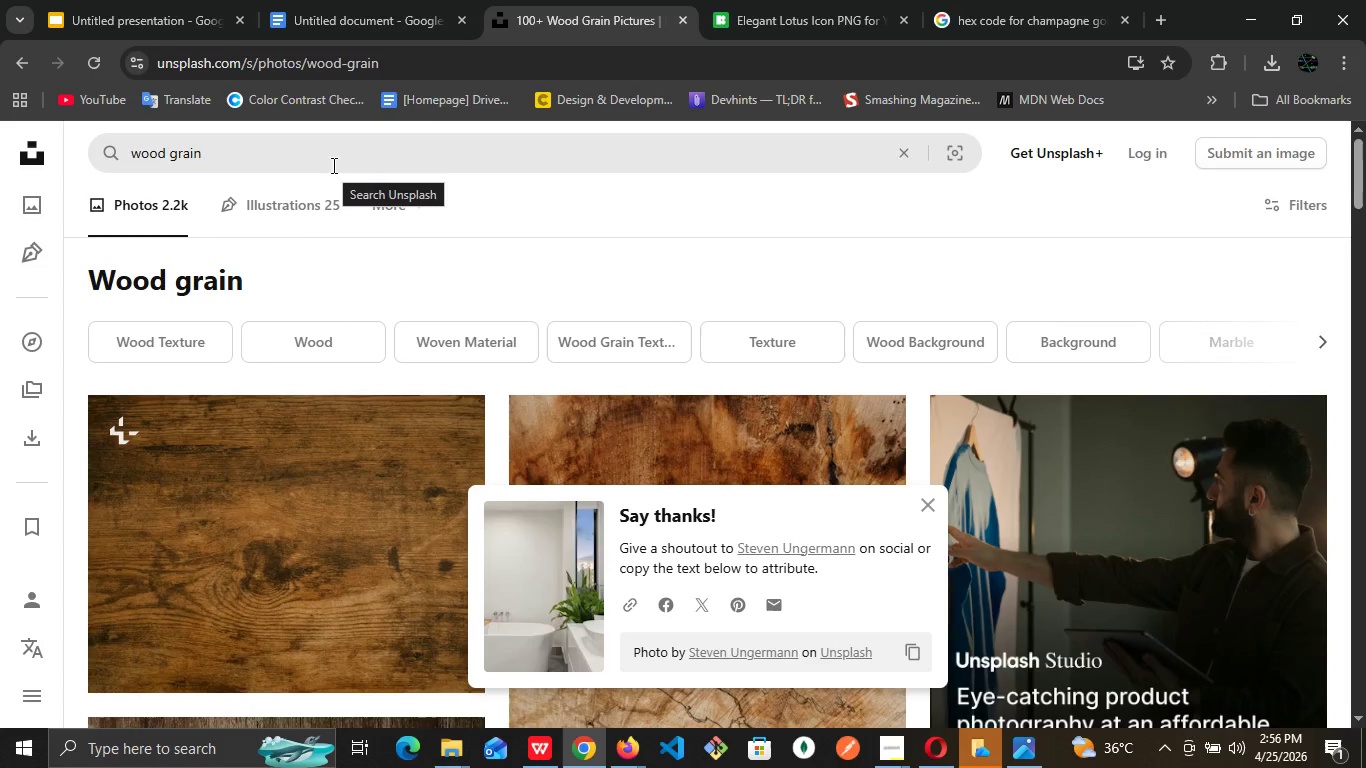 
wait(6.67)
 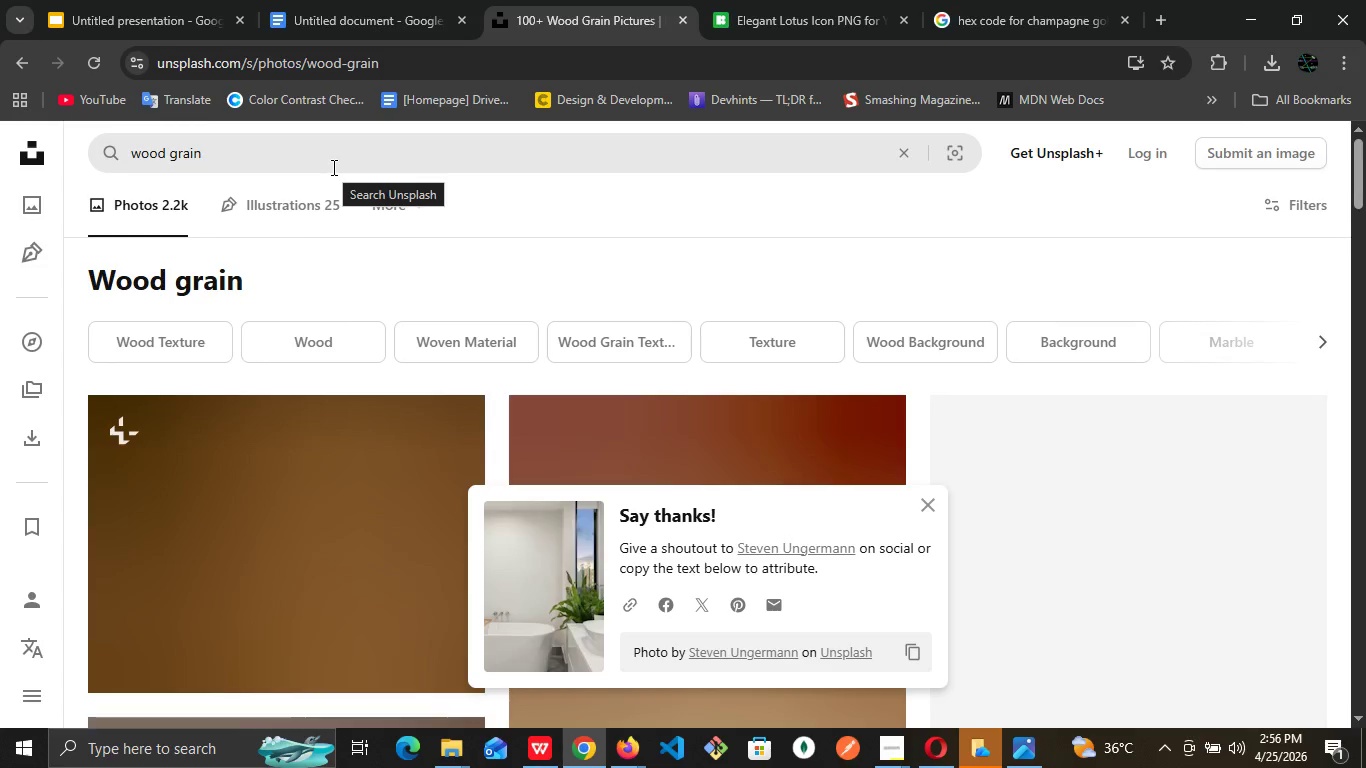 
left_click([938, 510])
 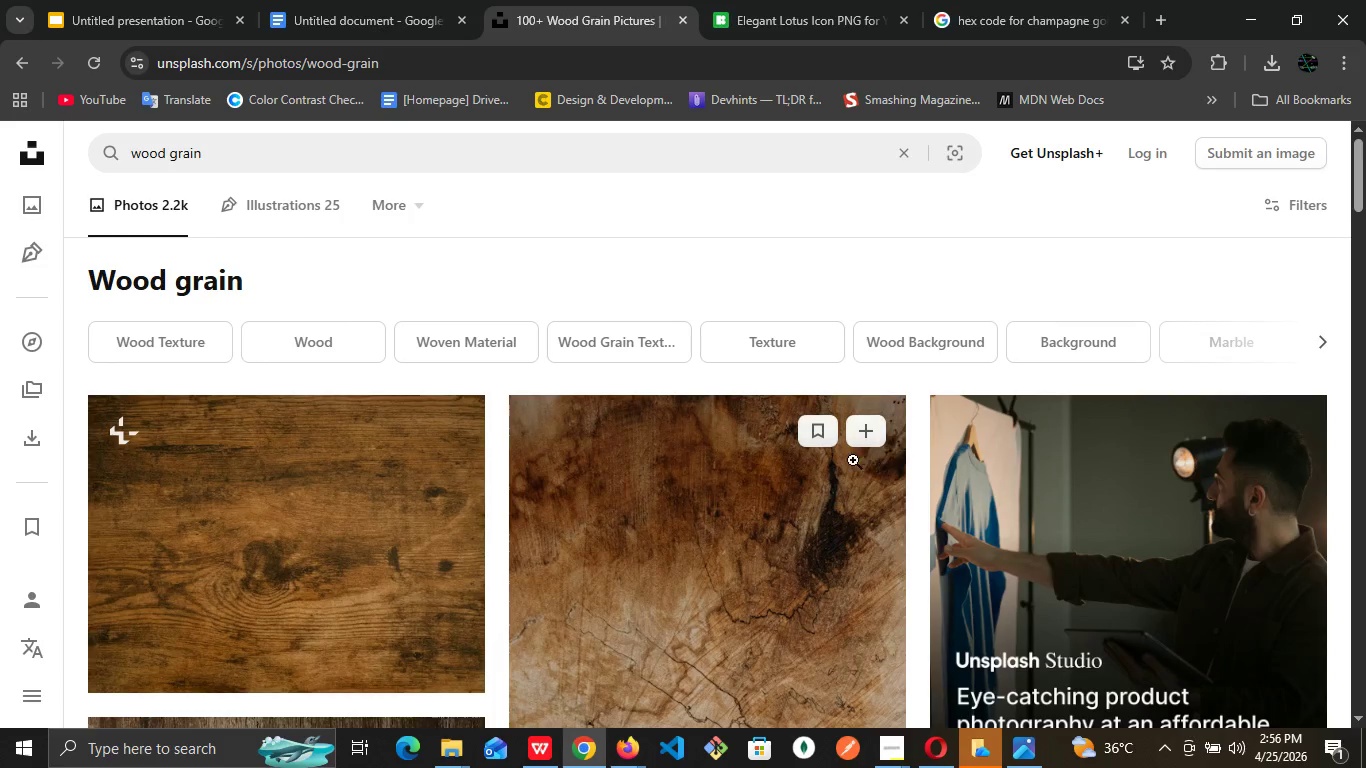 
scroll: coordinate [714, 436], scroll_direction: down, amount: 11.0
 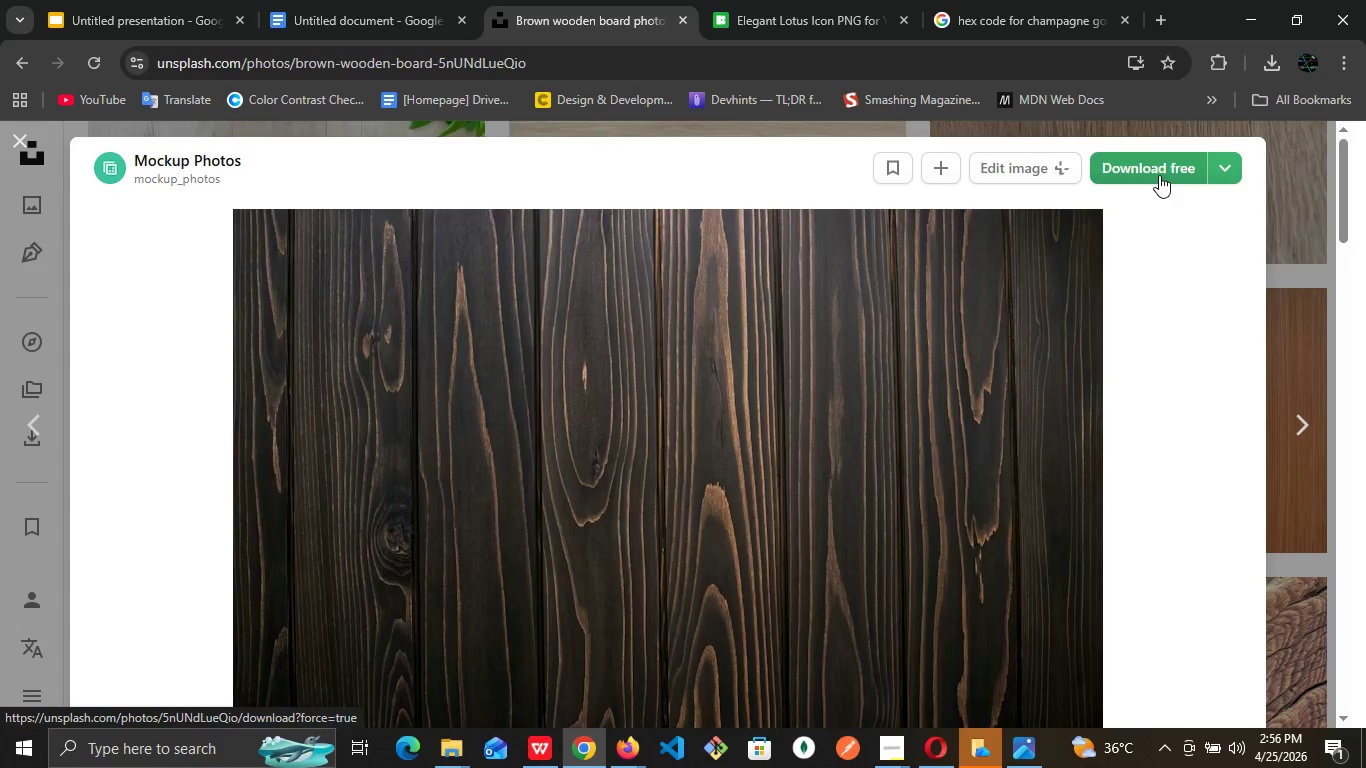 
wait(26.83)
 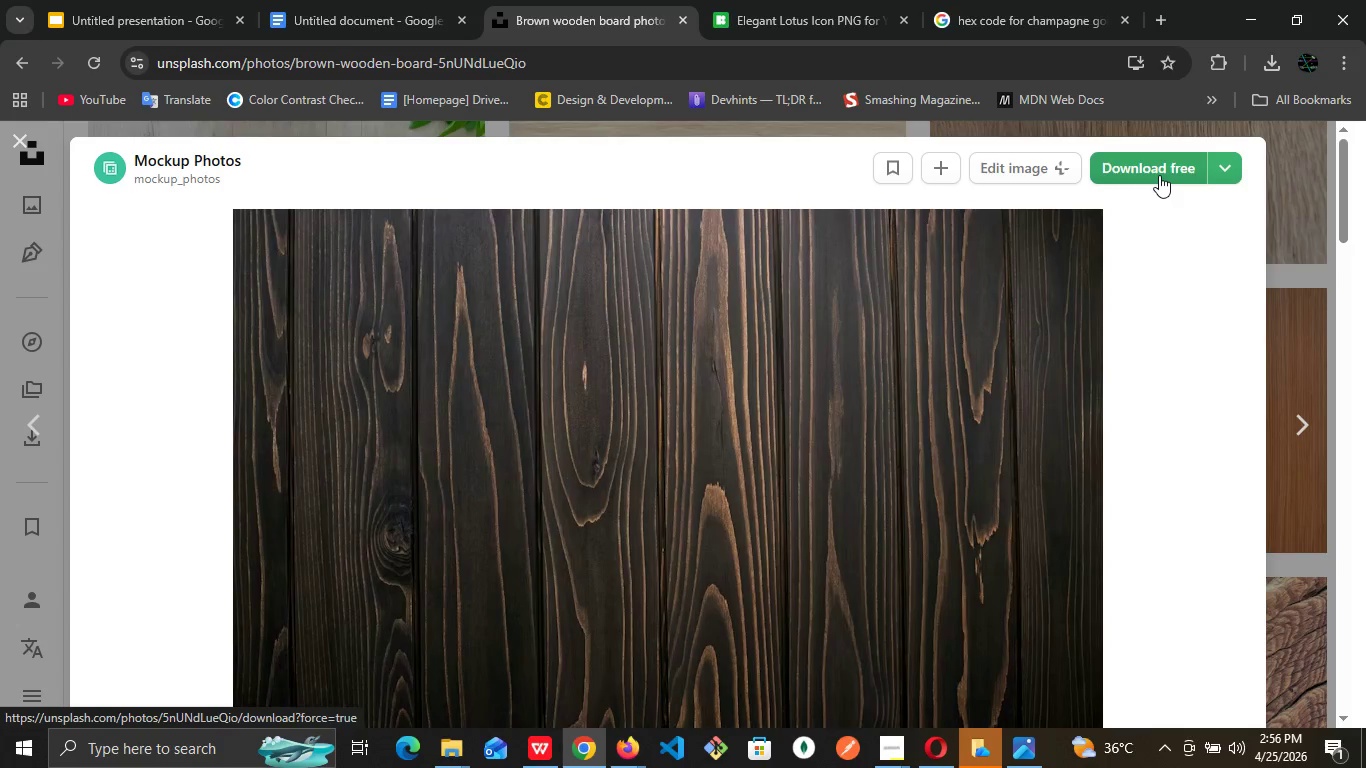 
left_click([1159, 175])
 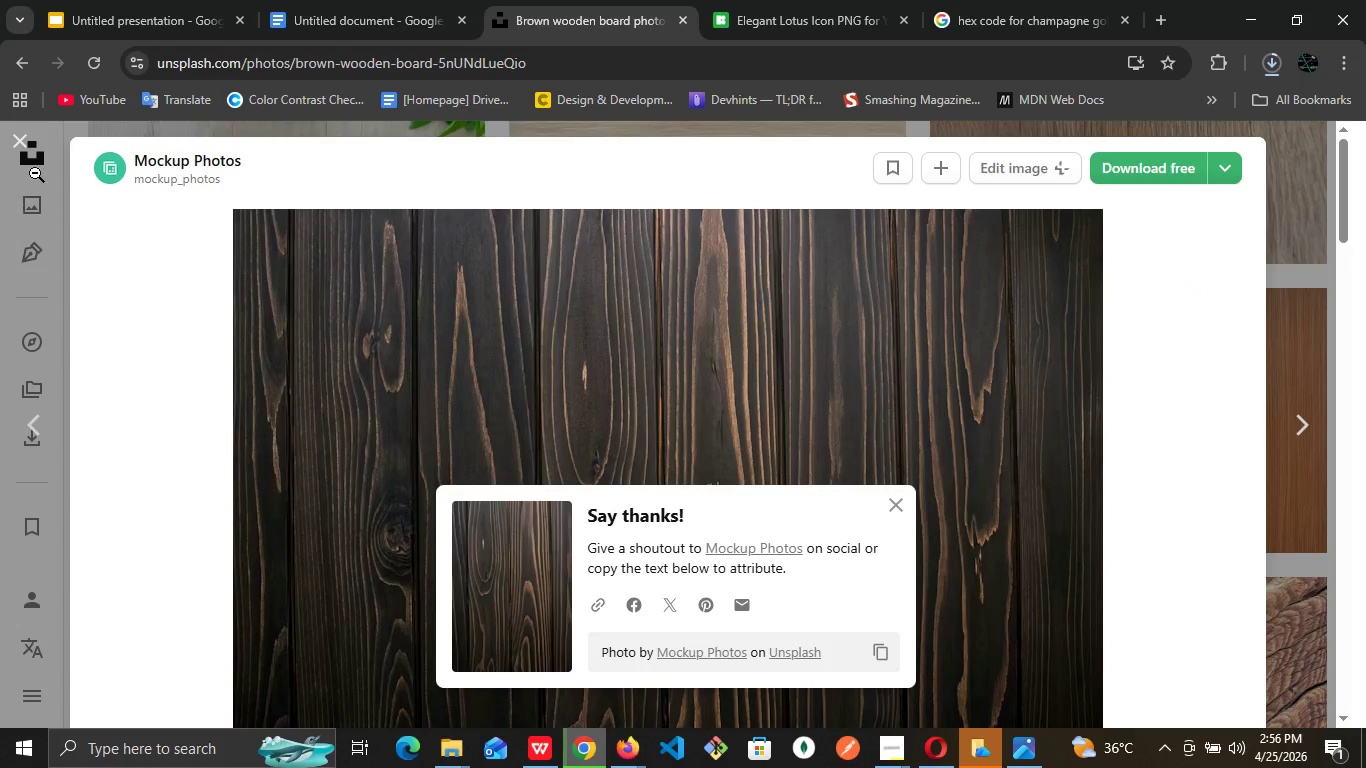 
left_click([15, 147])
 